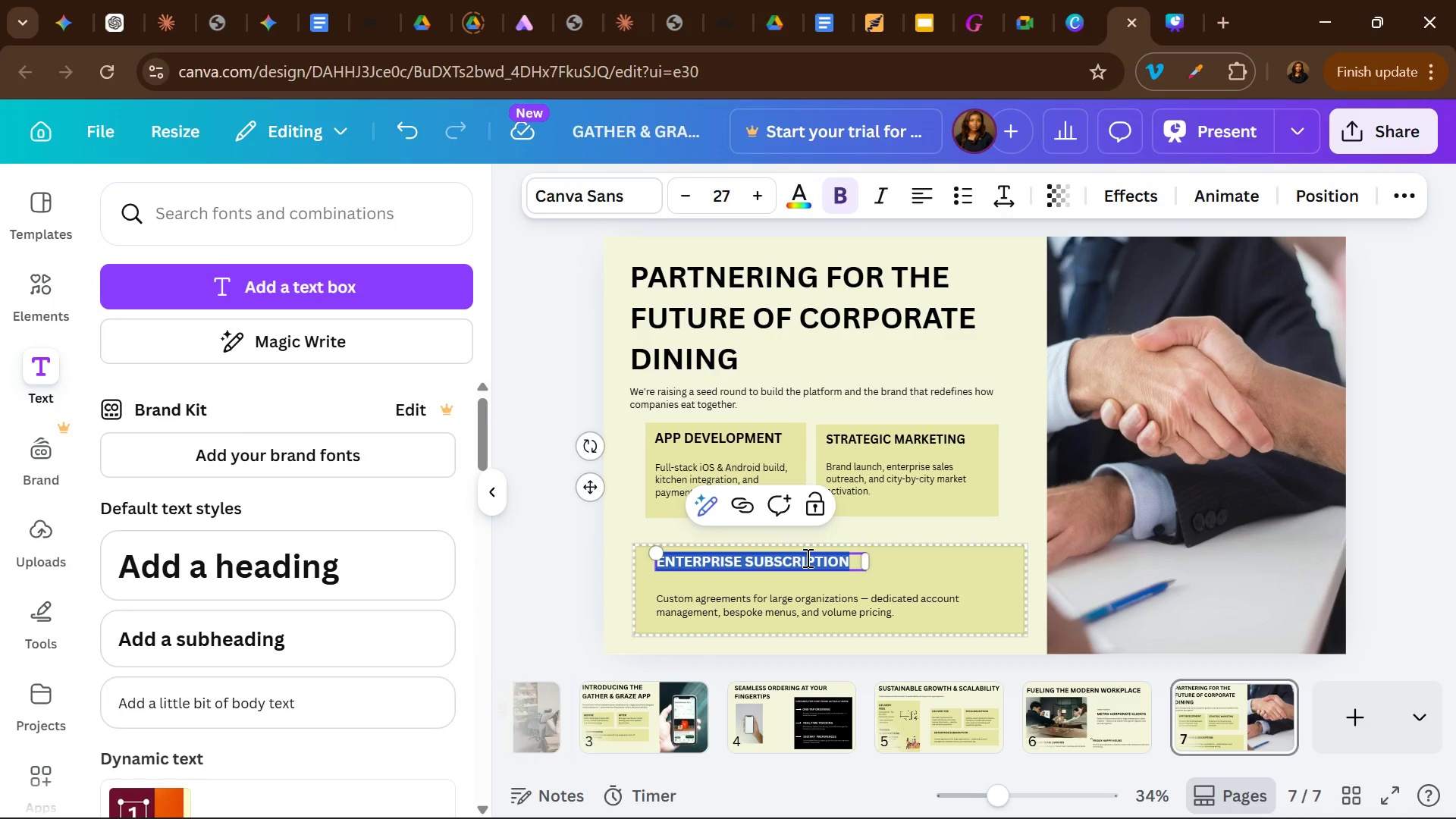 
type(JOIN S)
key(Backspace)
type(US)
 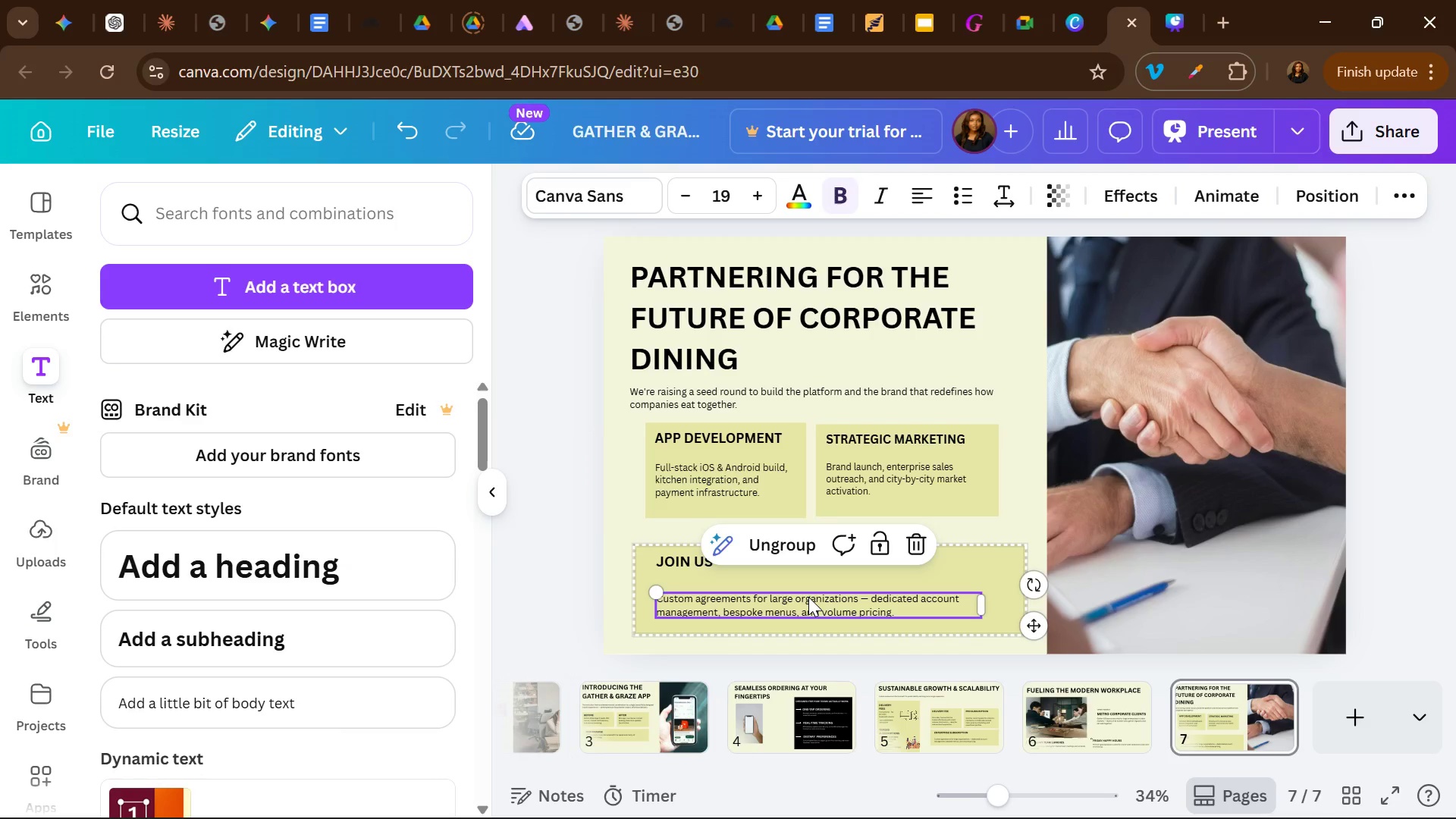 
double_click([808, 597])
 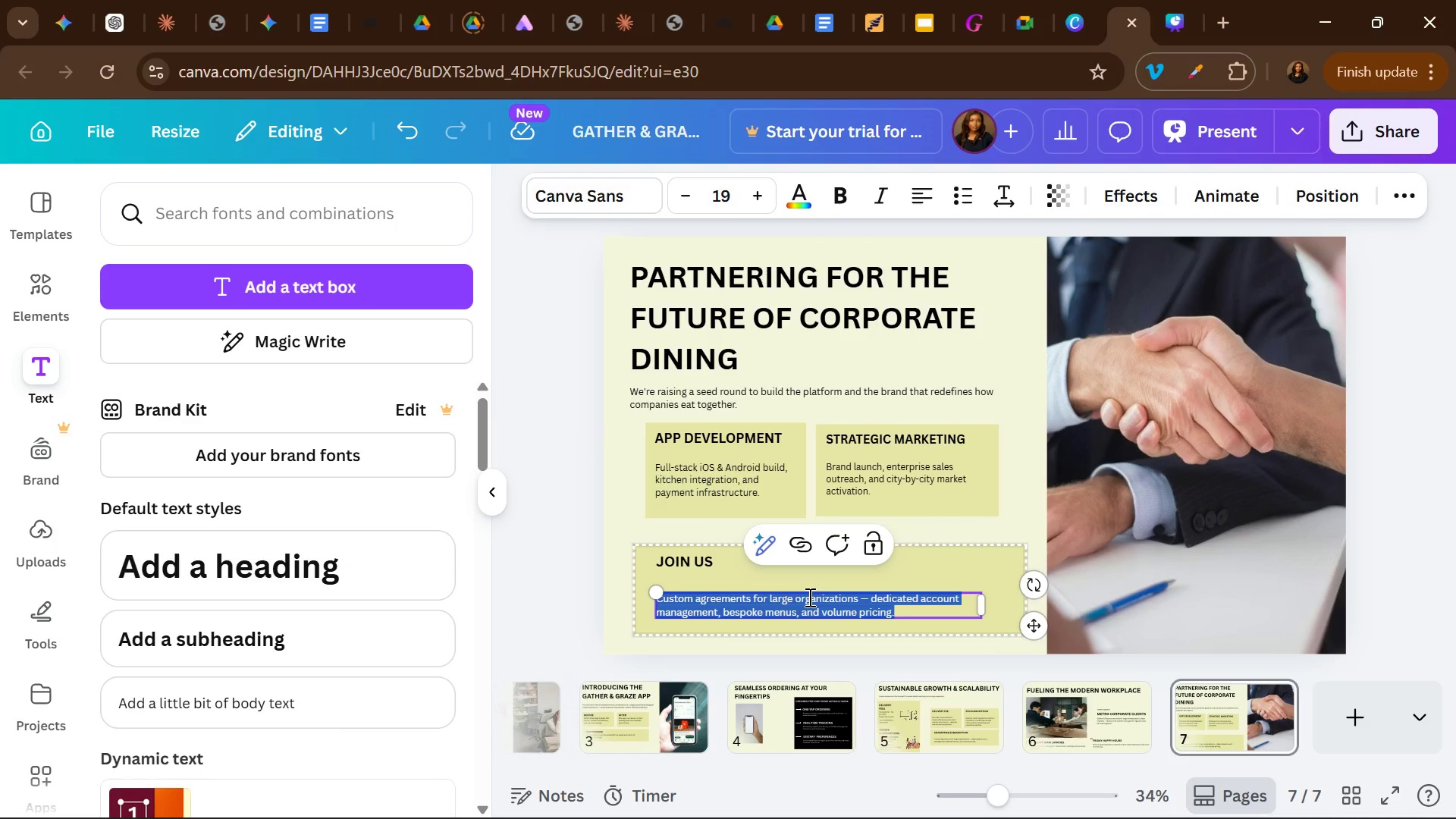 
key(Control+V)
 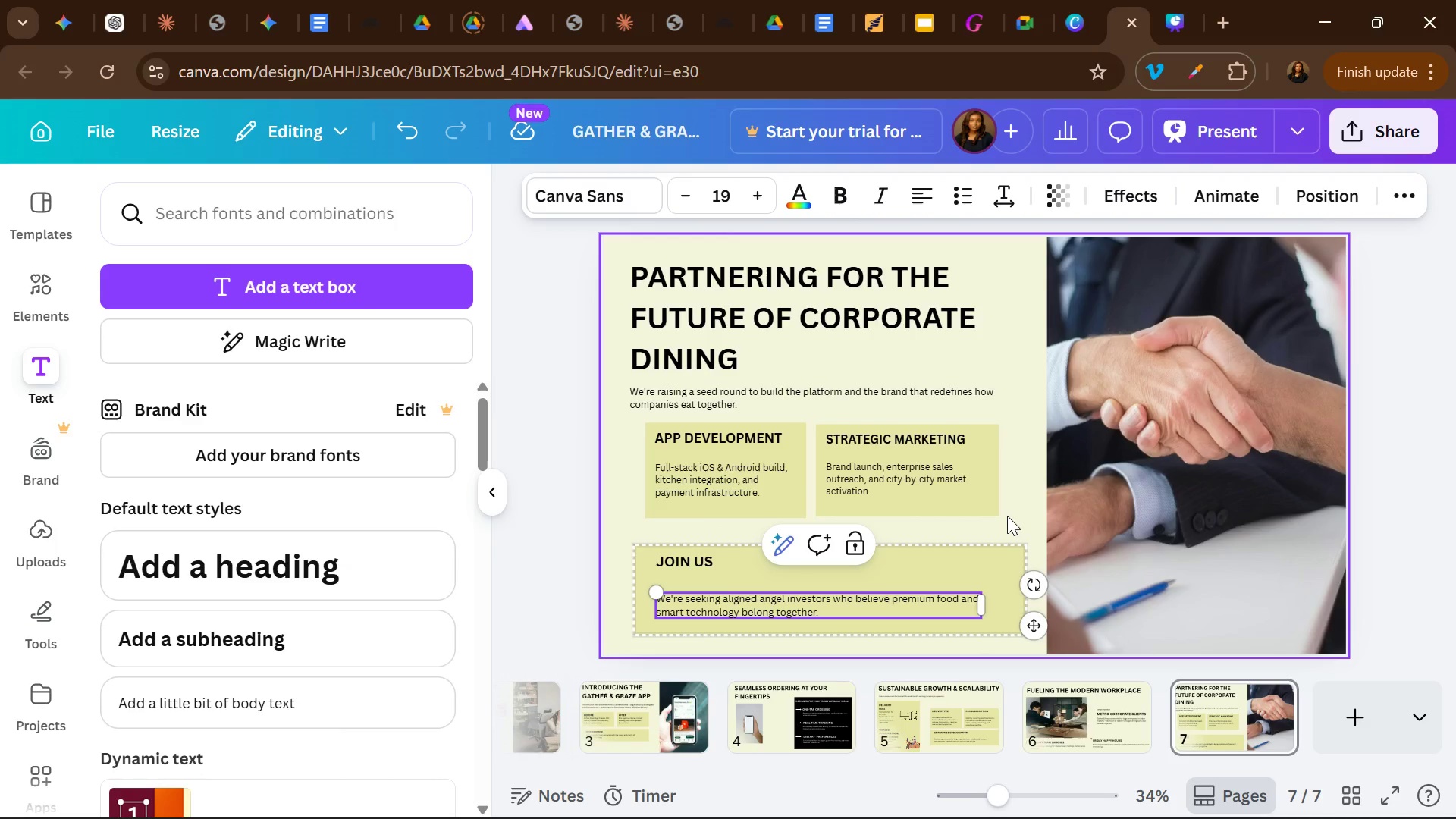 
left_click([1015, 515])
 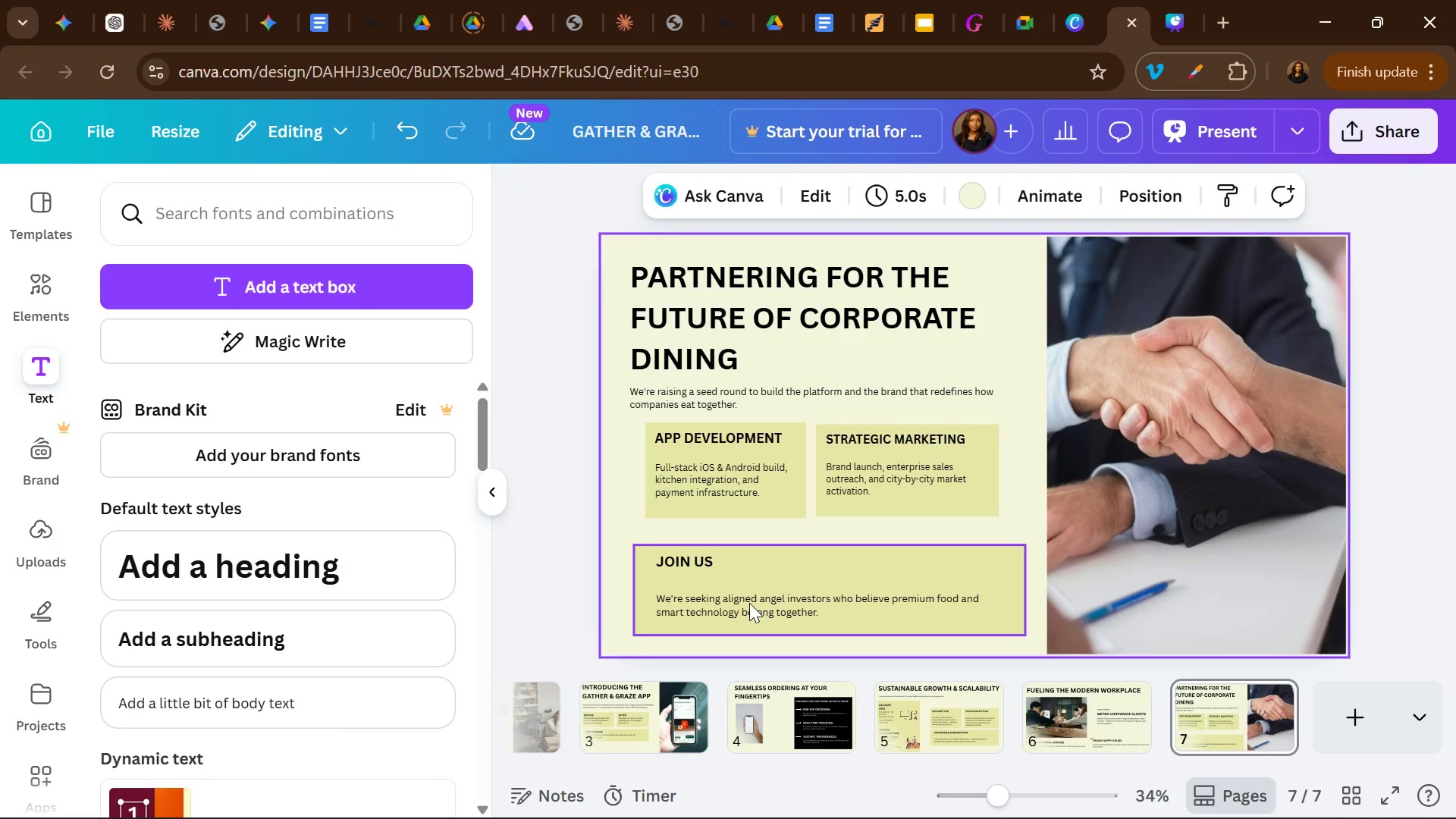 
left_click([749, 603])
 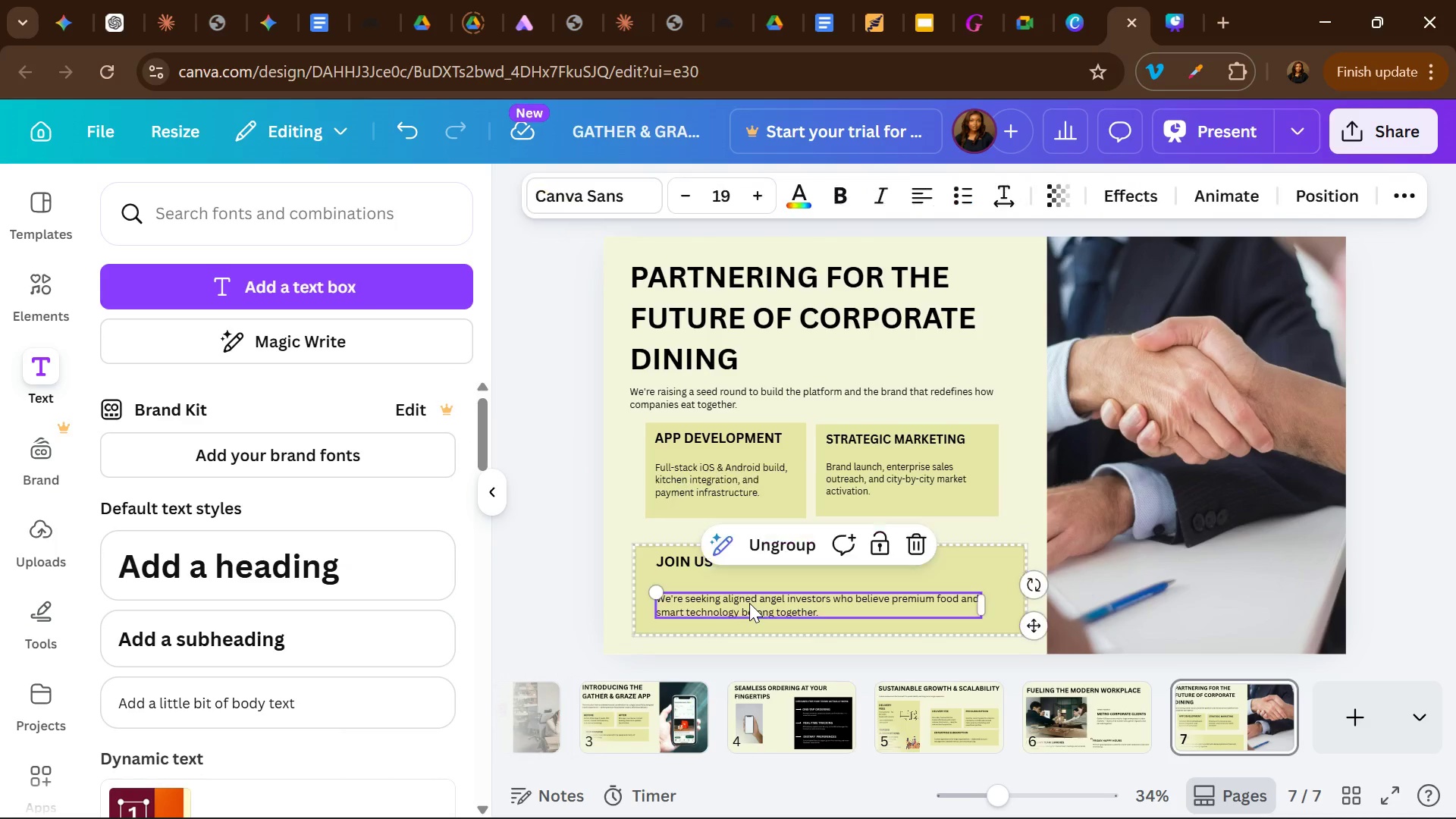 
double_click([749, 603])
 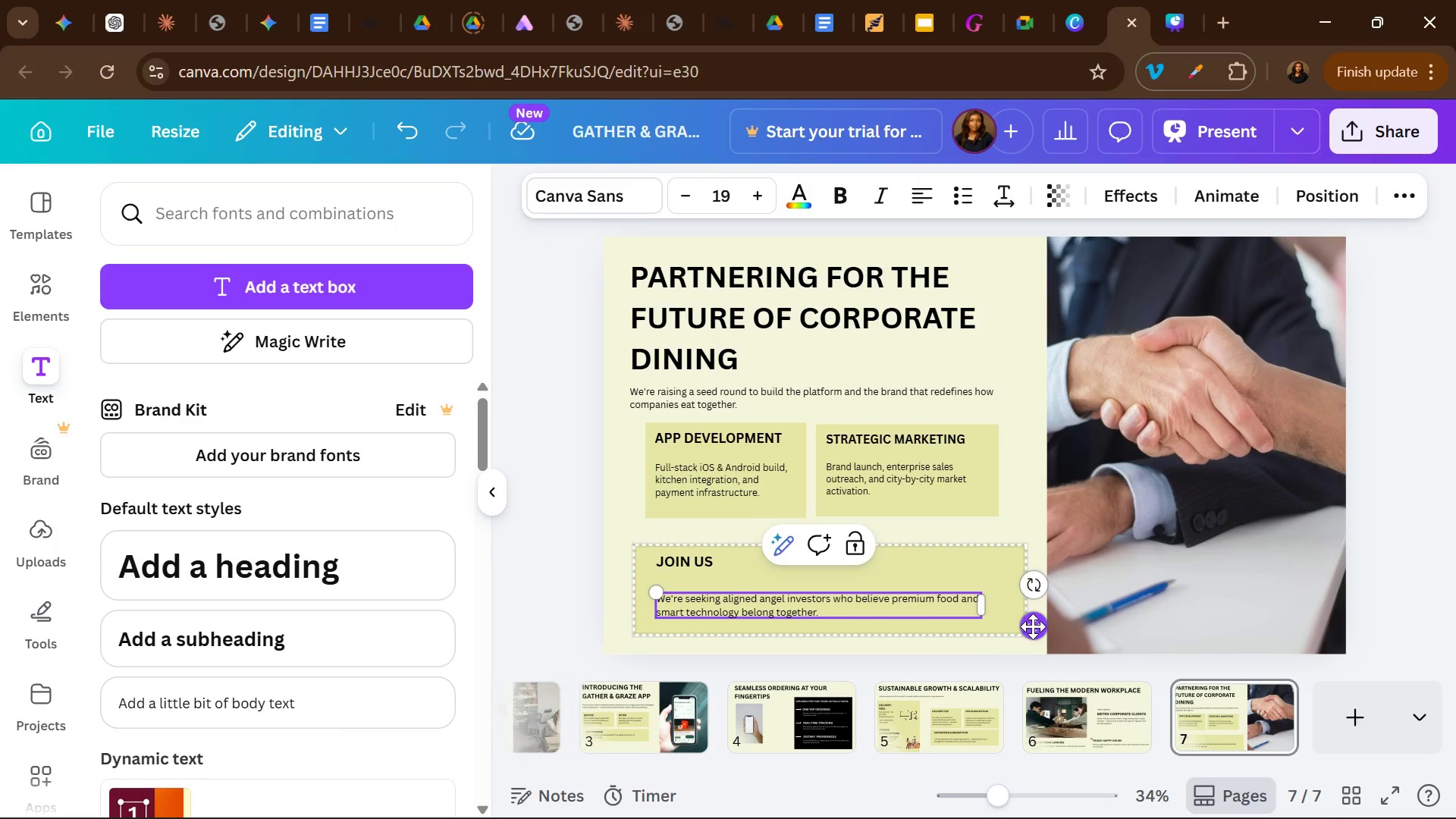 
left_click_drag(start_coordinate=[1033, 626], to_coordinate=[1031, 618])
 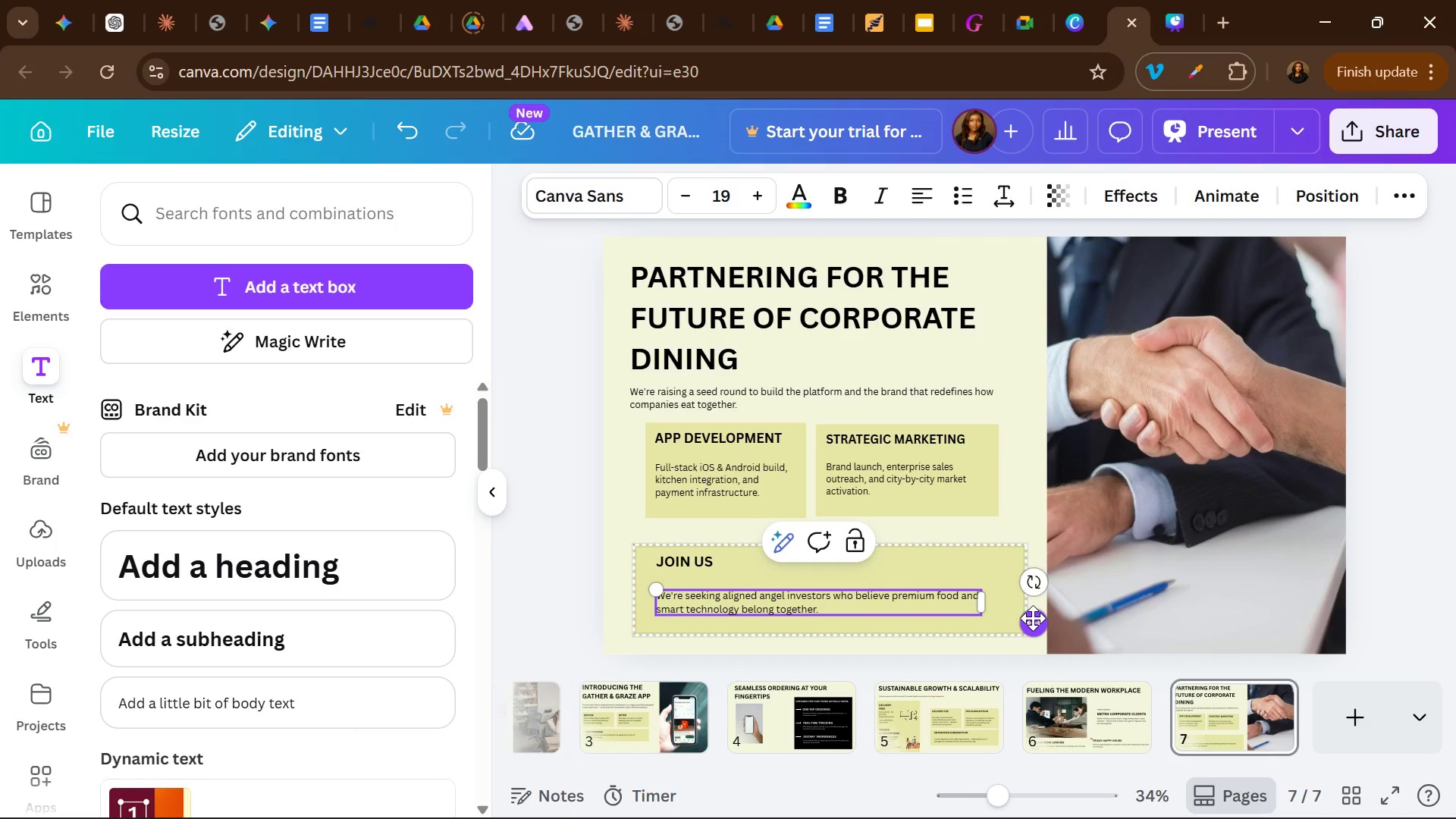 
wait(7.0)
 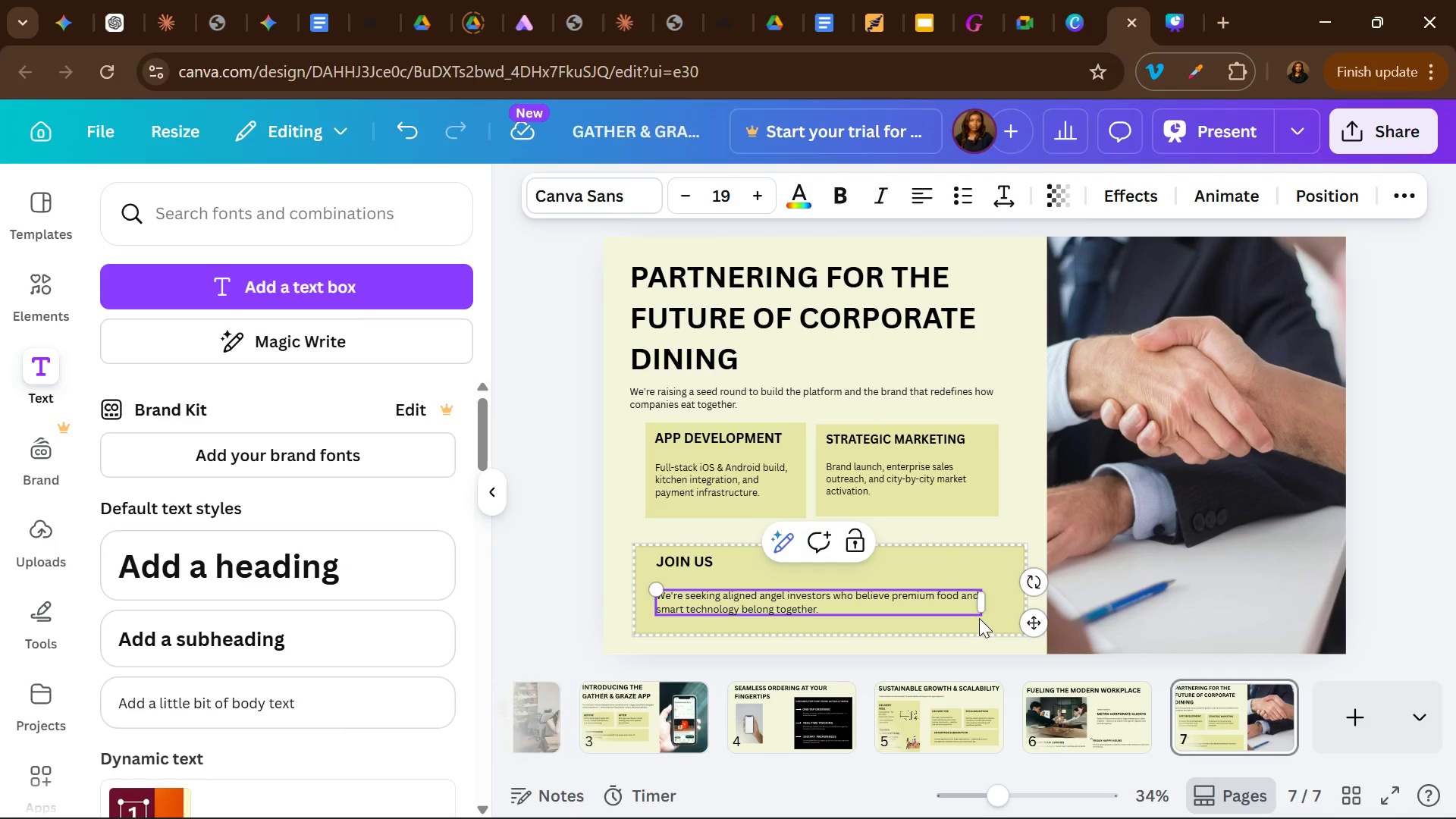 
left_click([1017, 550])
 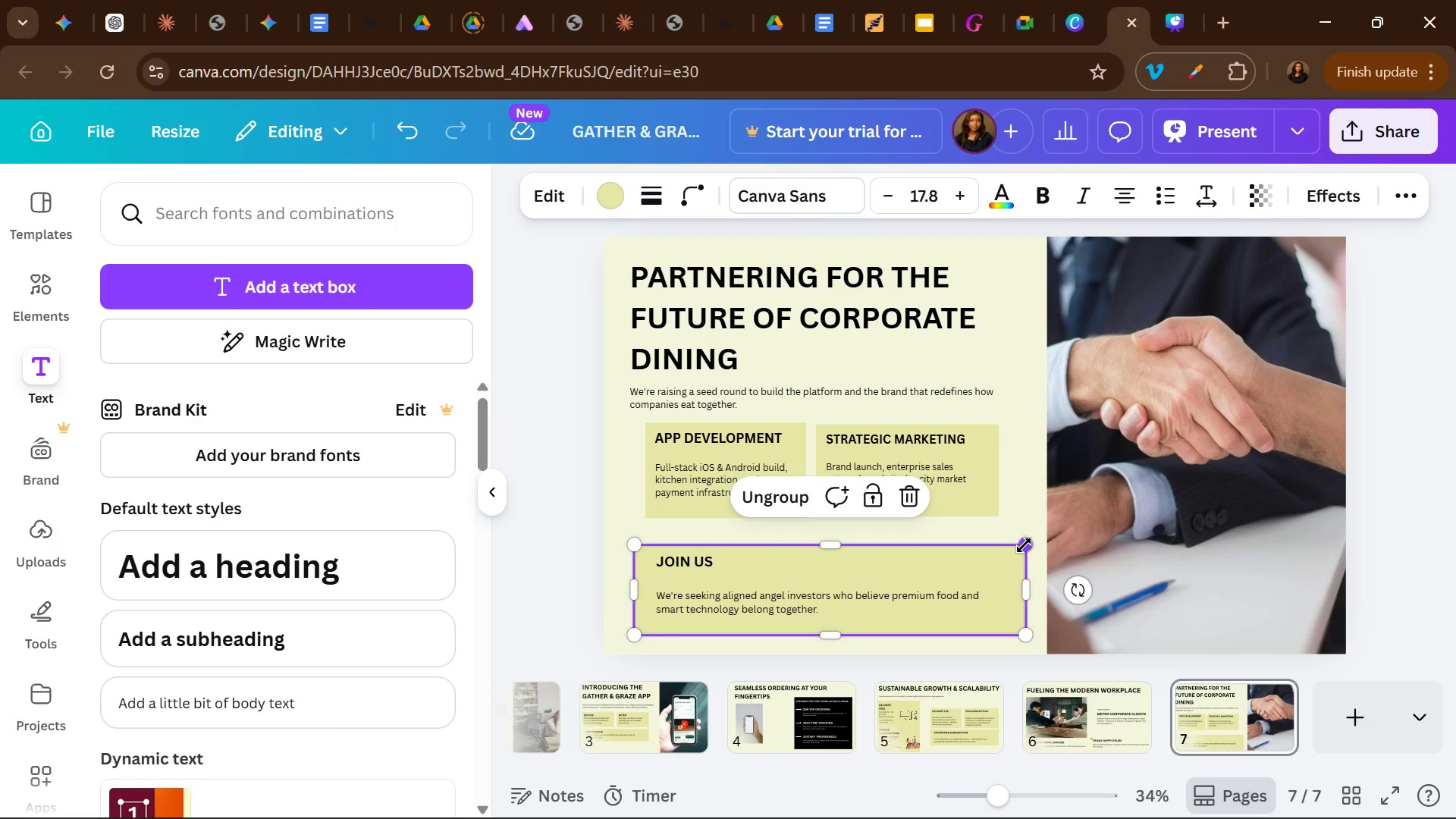 
left_click_drag(start_coordinate=[1024, 545], to_coordinate=[1004, 563])
 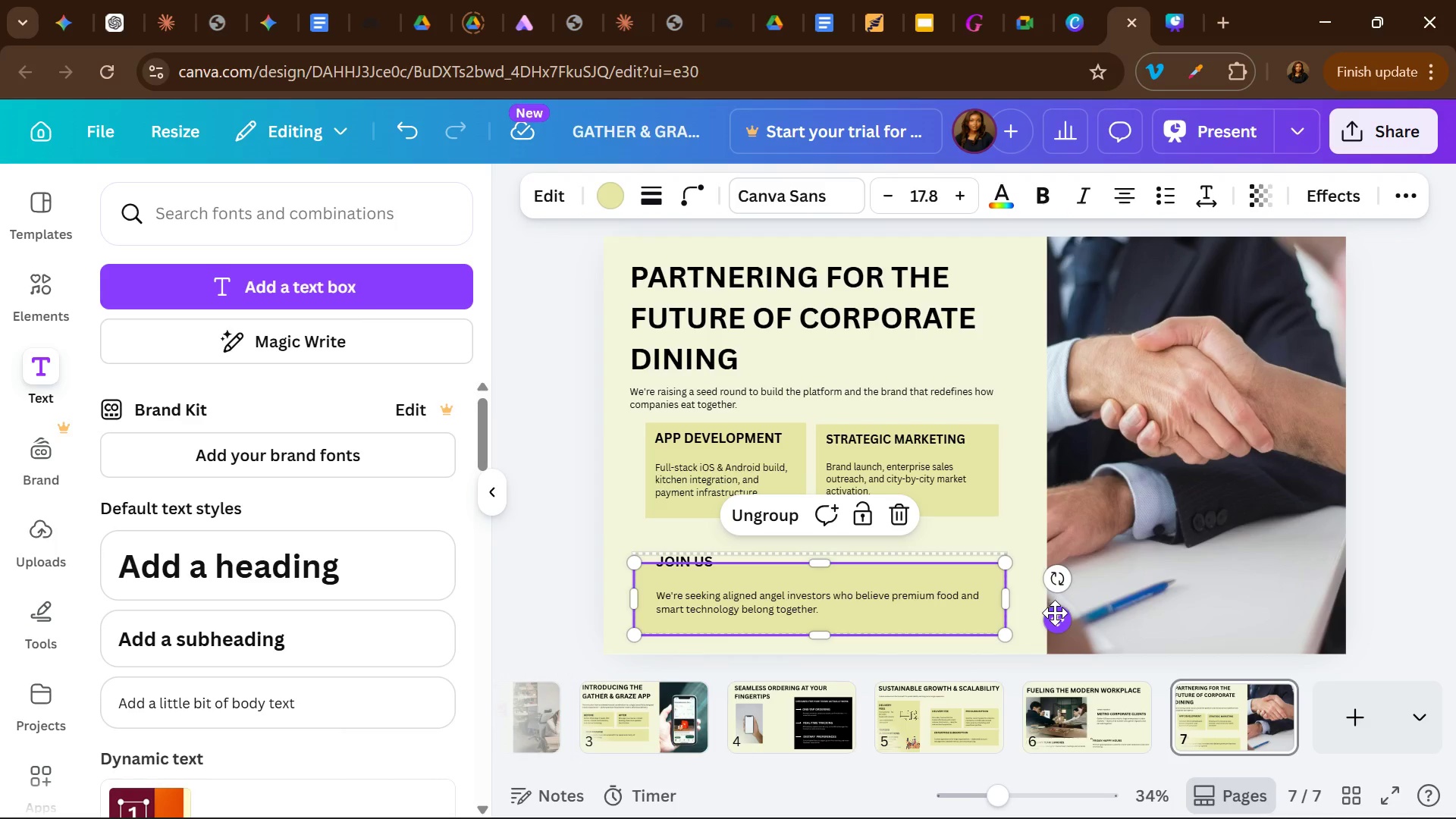 
left_click_drag(start_coordinate=[1055, 613], to_coordinate=[1065, 582])
 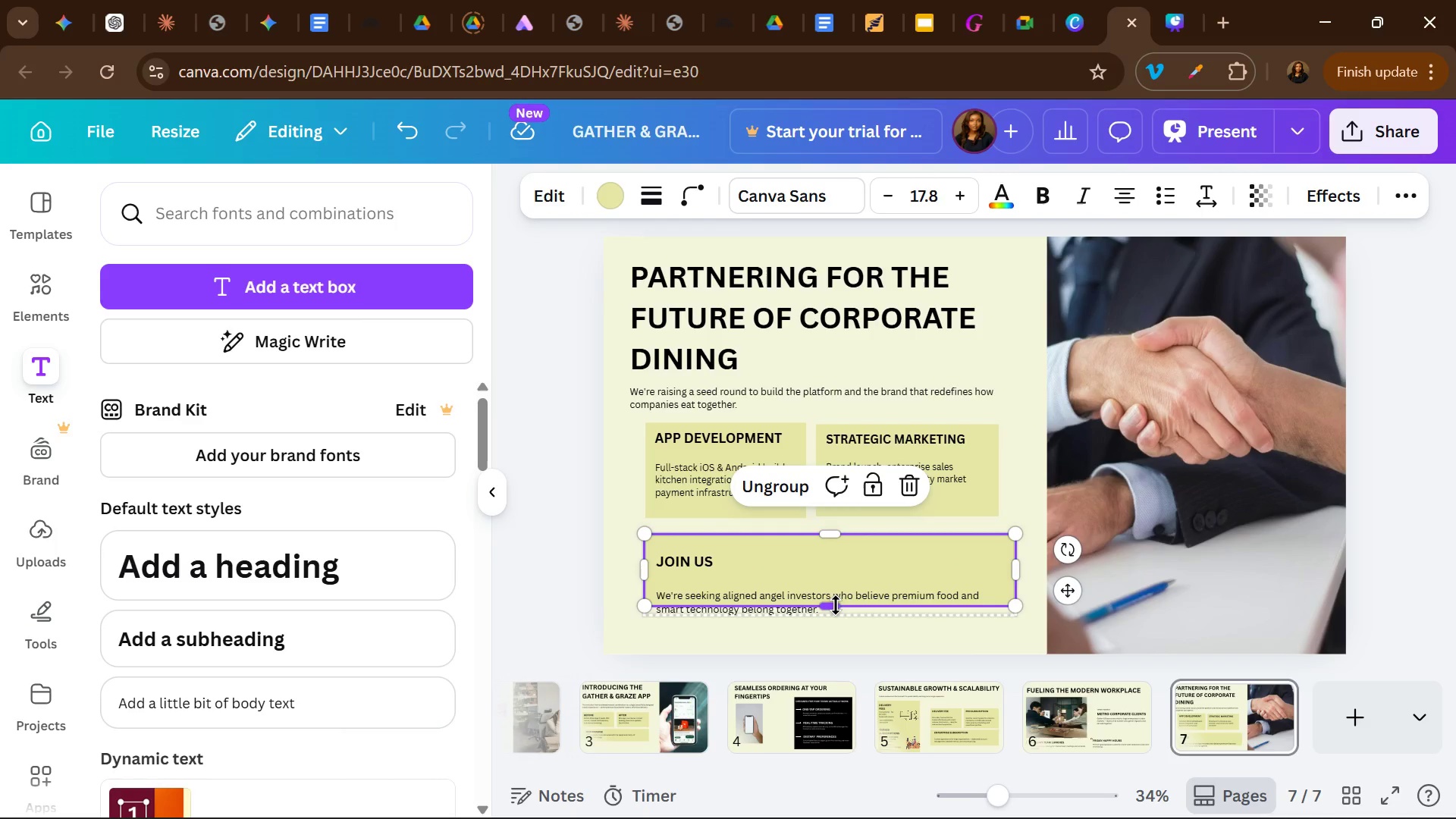 
left_click_drag(start_coordinate=[836, 605], to_coordinate=[836, 626])
 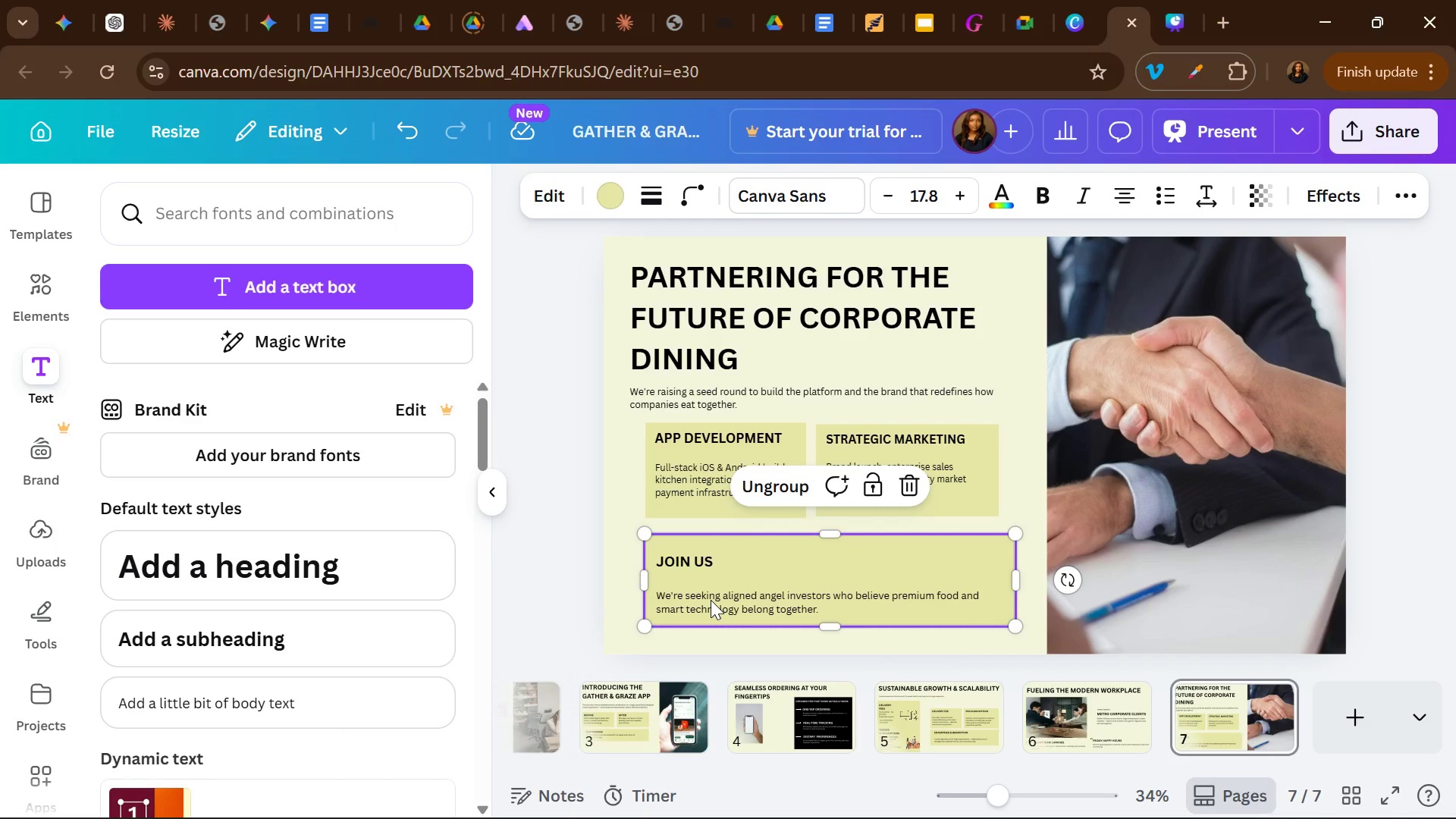 
double_click([711, 600])
 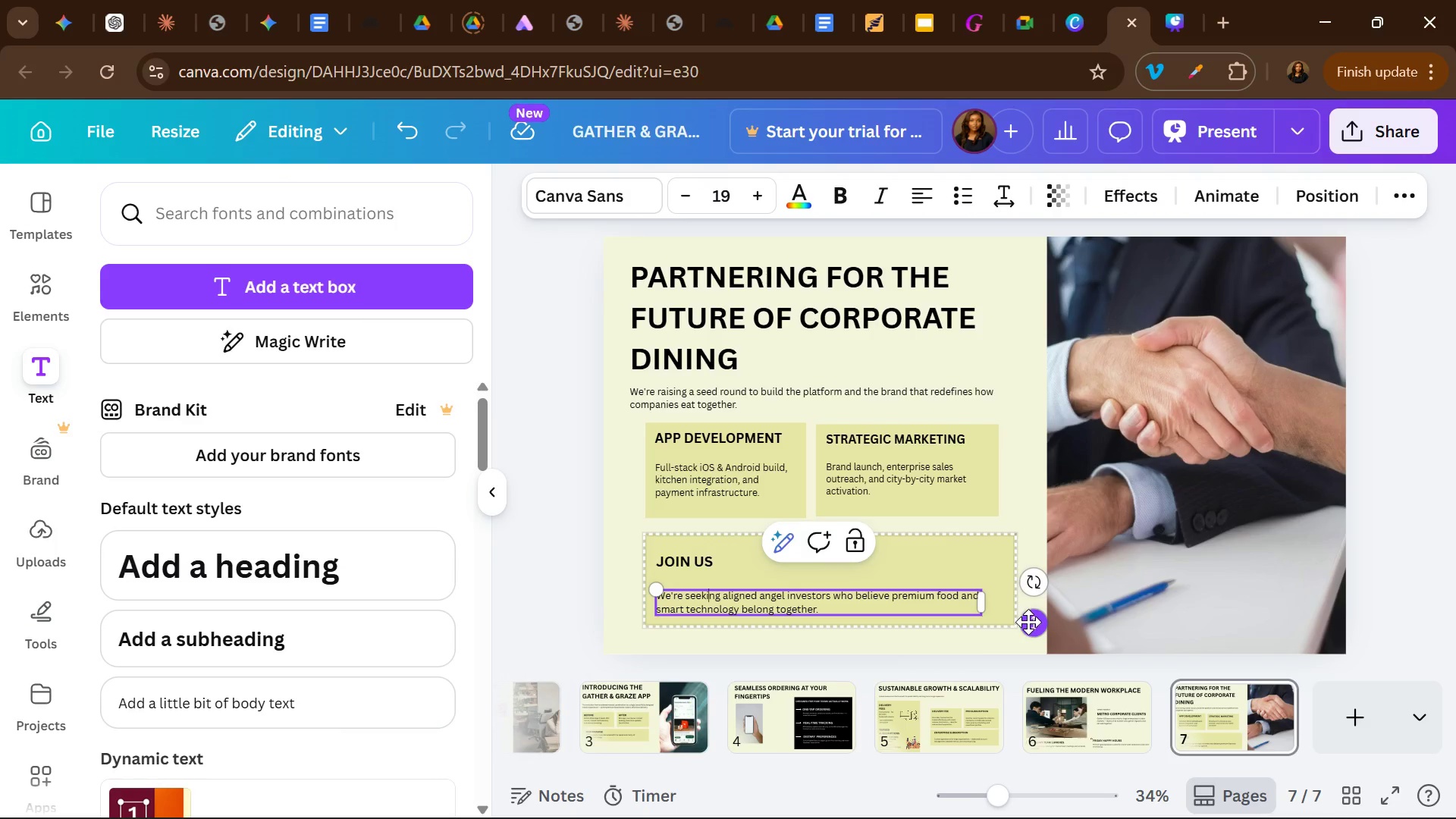 
left_click_drag(start_coordinate=[1028, 622], to_coordinate=[1029, 618])
 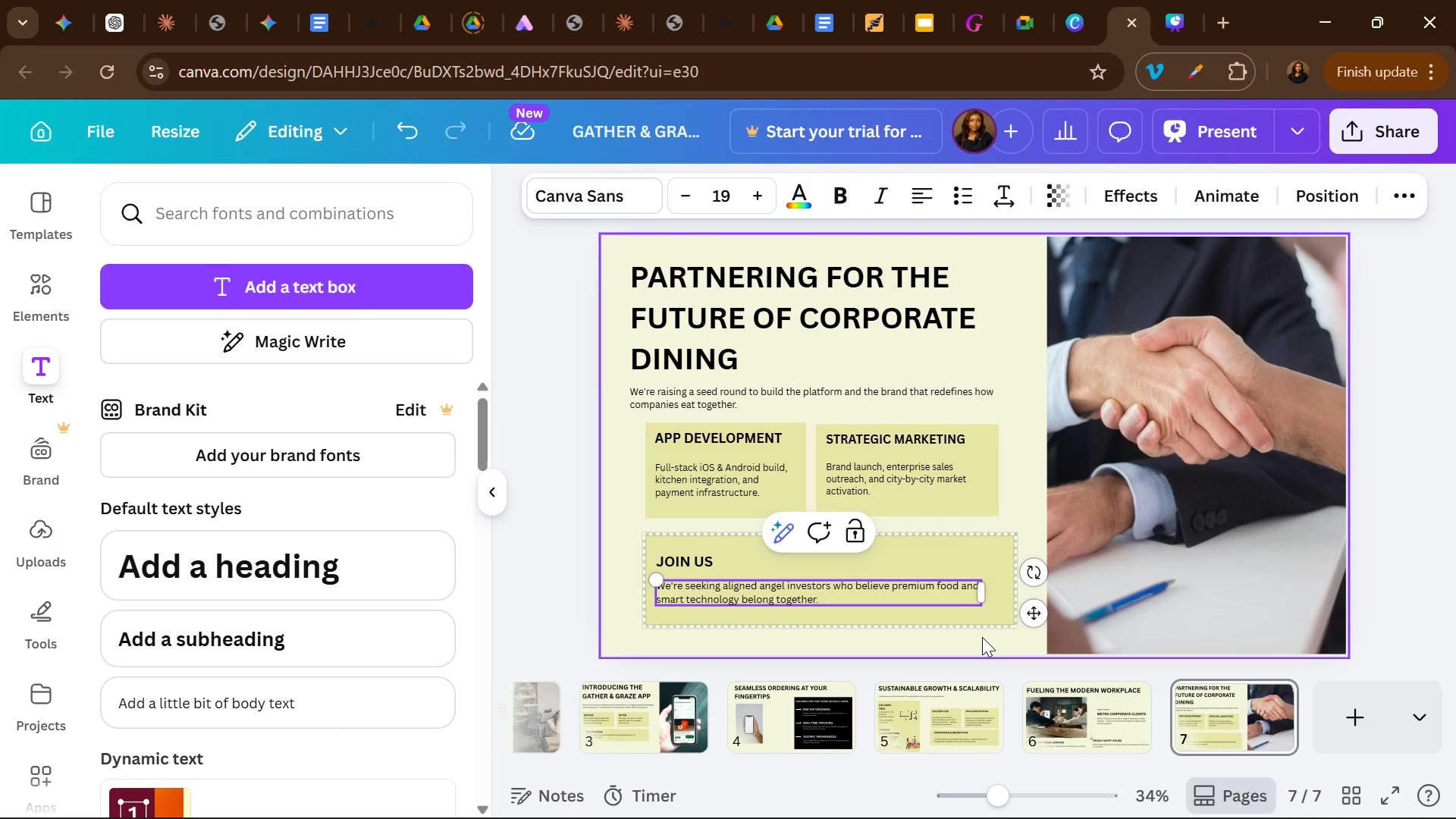 
left_click([982, 637])
 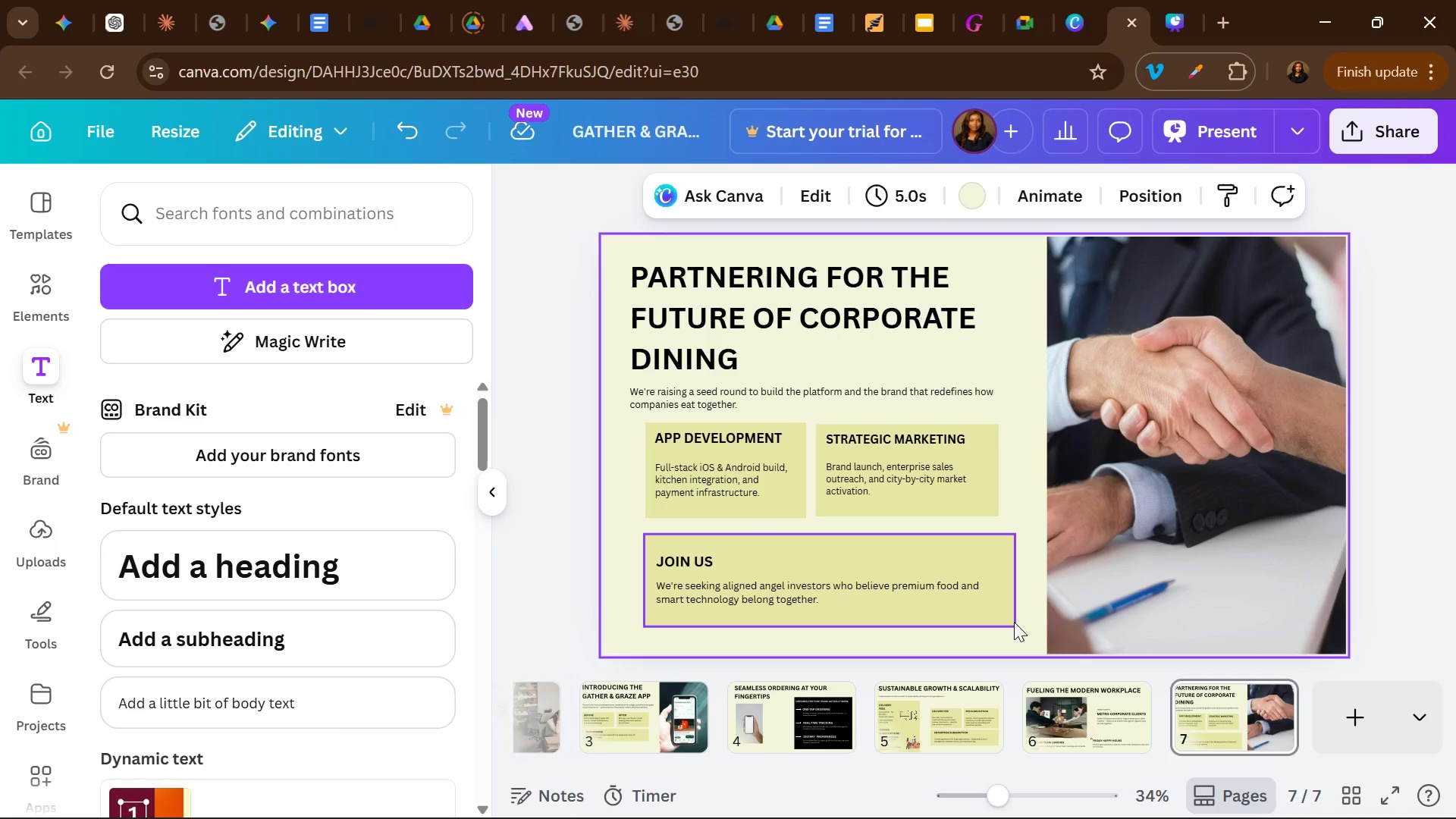 
left_click([1014, 622])
 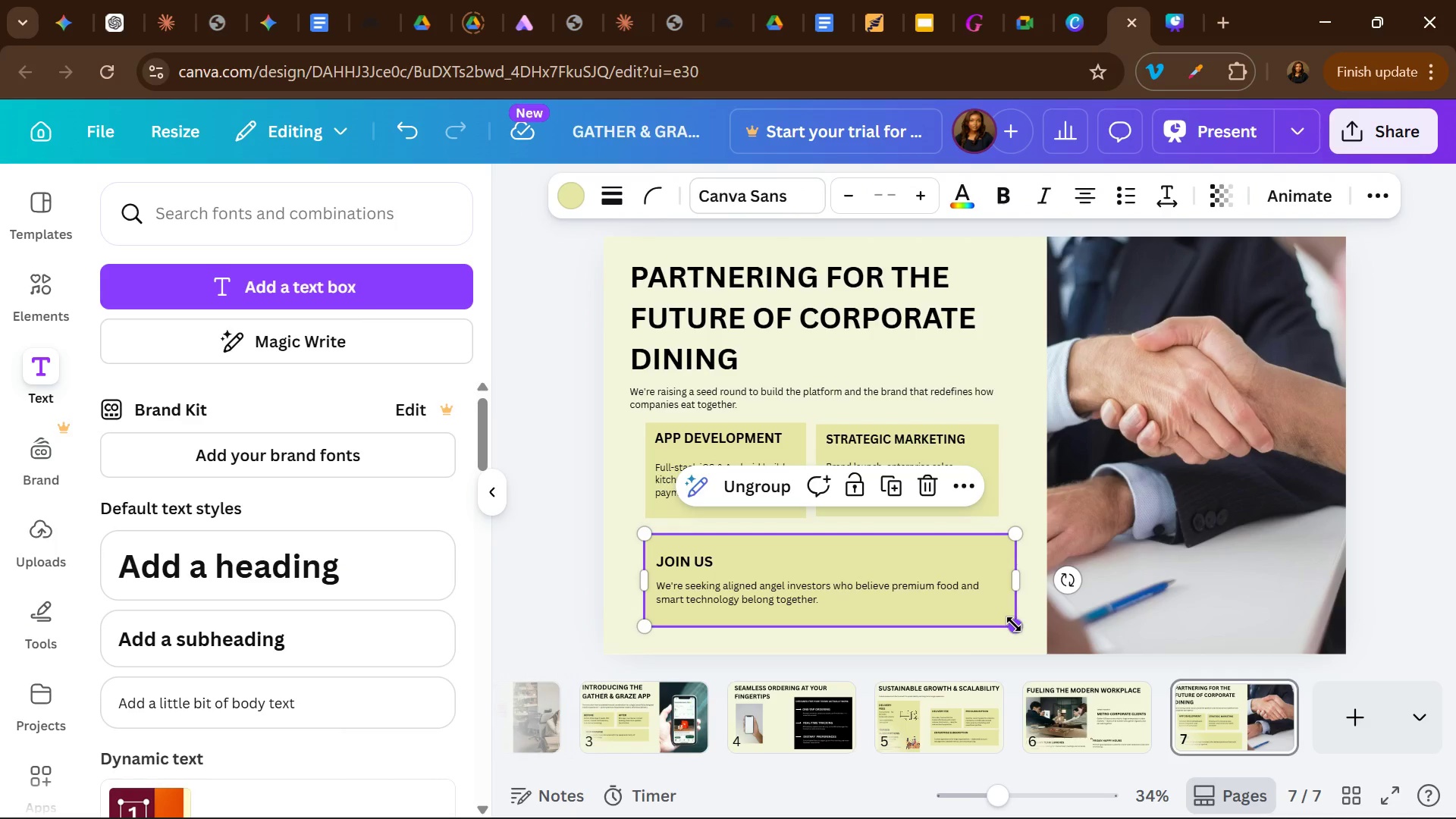 
left_click_drag(start_coordinate=[1014, 624], to_coordinate=[1003, 607])
 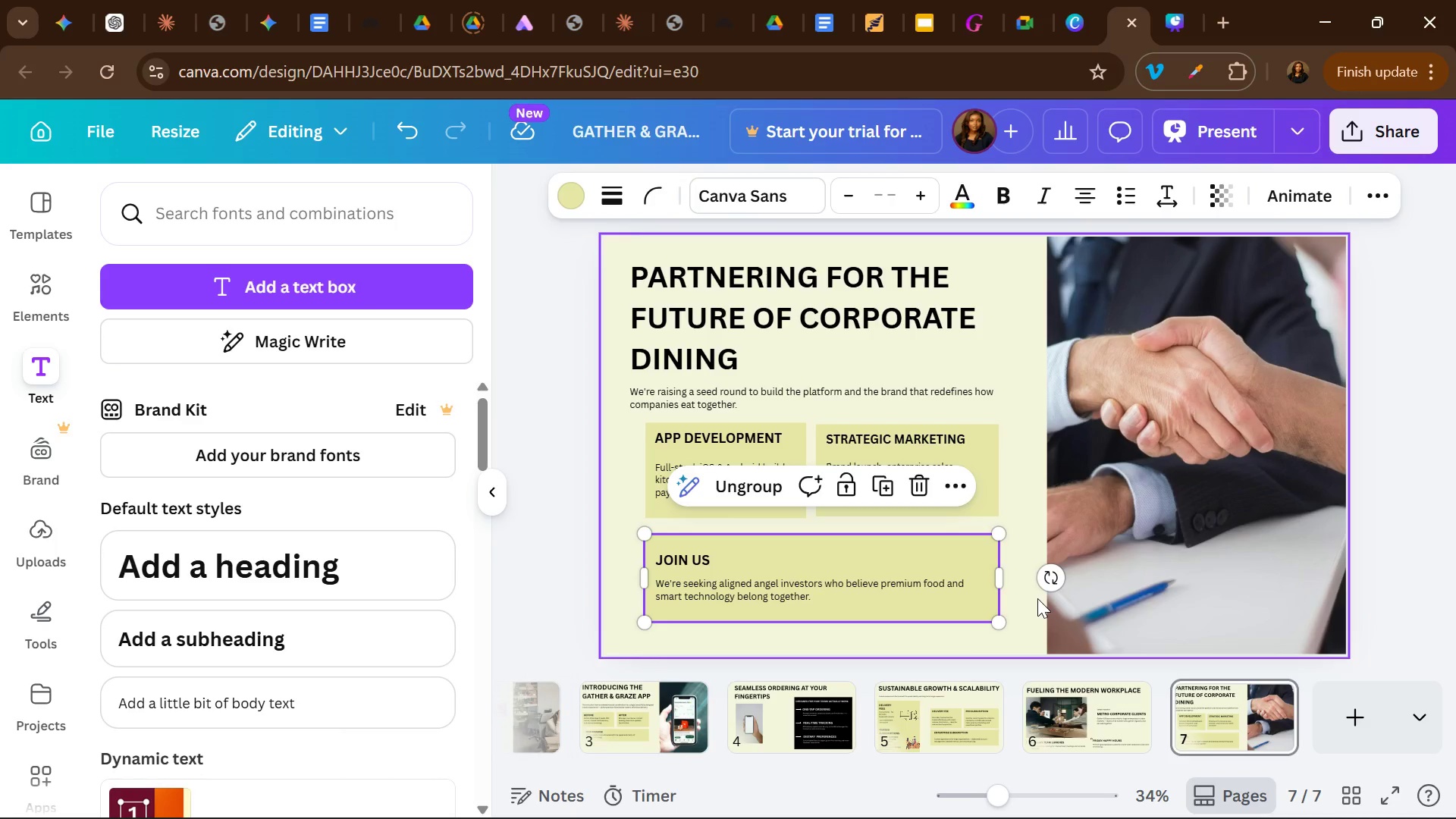 
left_click([1037, 598])
 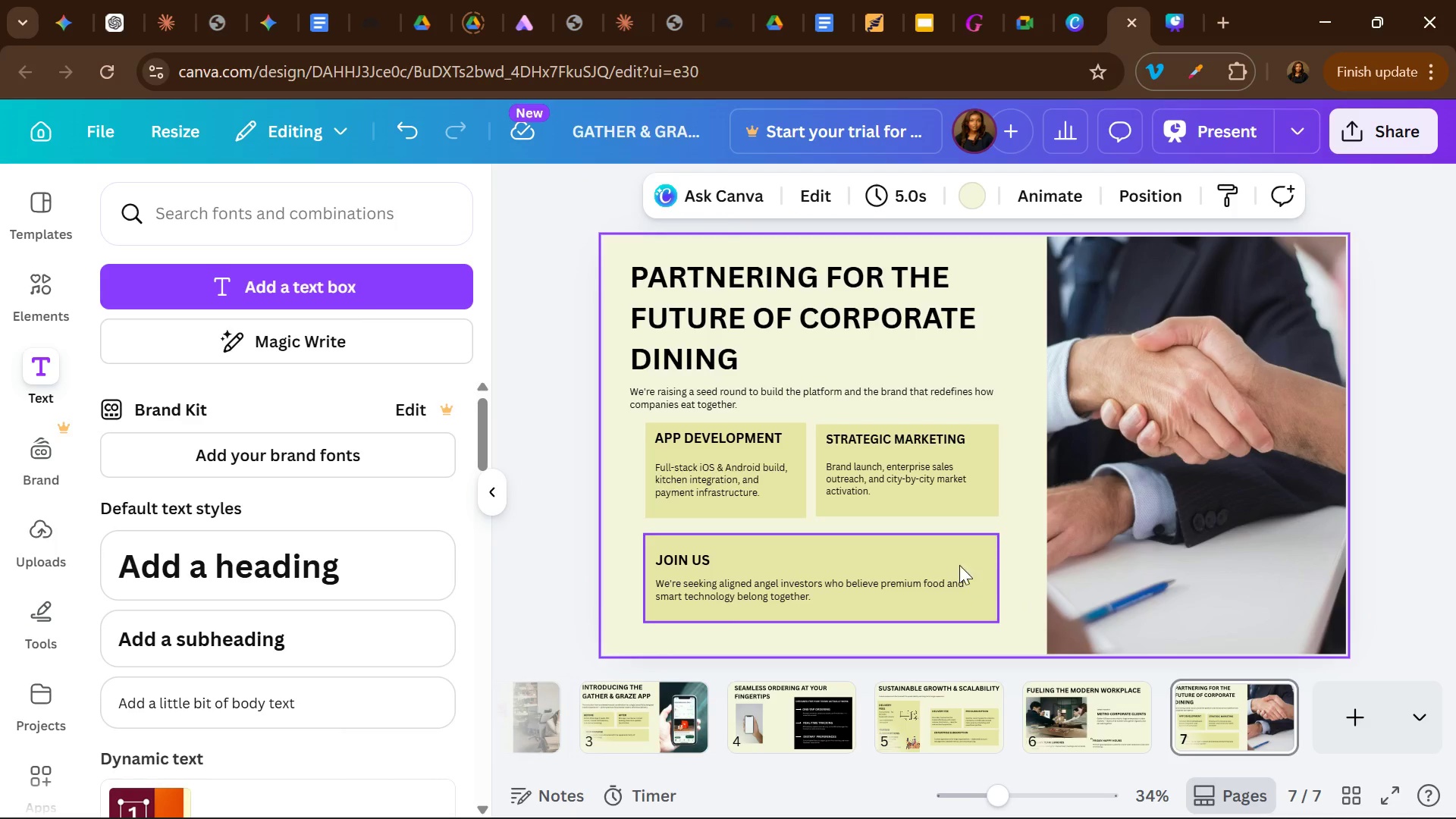 
left_click_drag(start_coordinate=[931, 554], to_coordinate=[932, 548])
 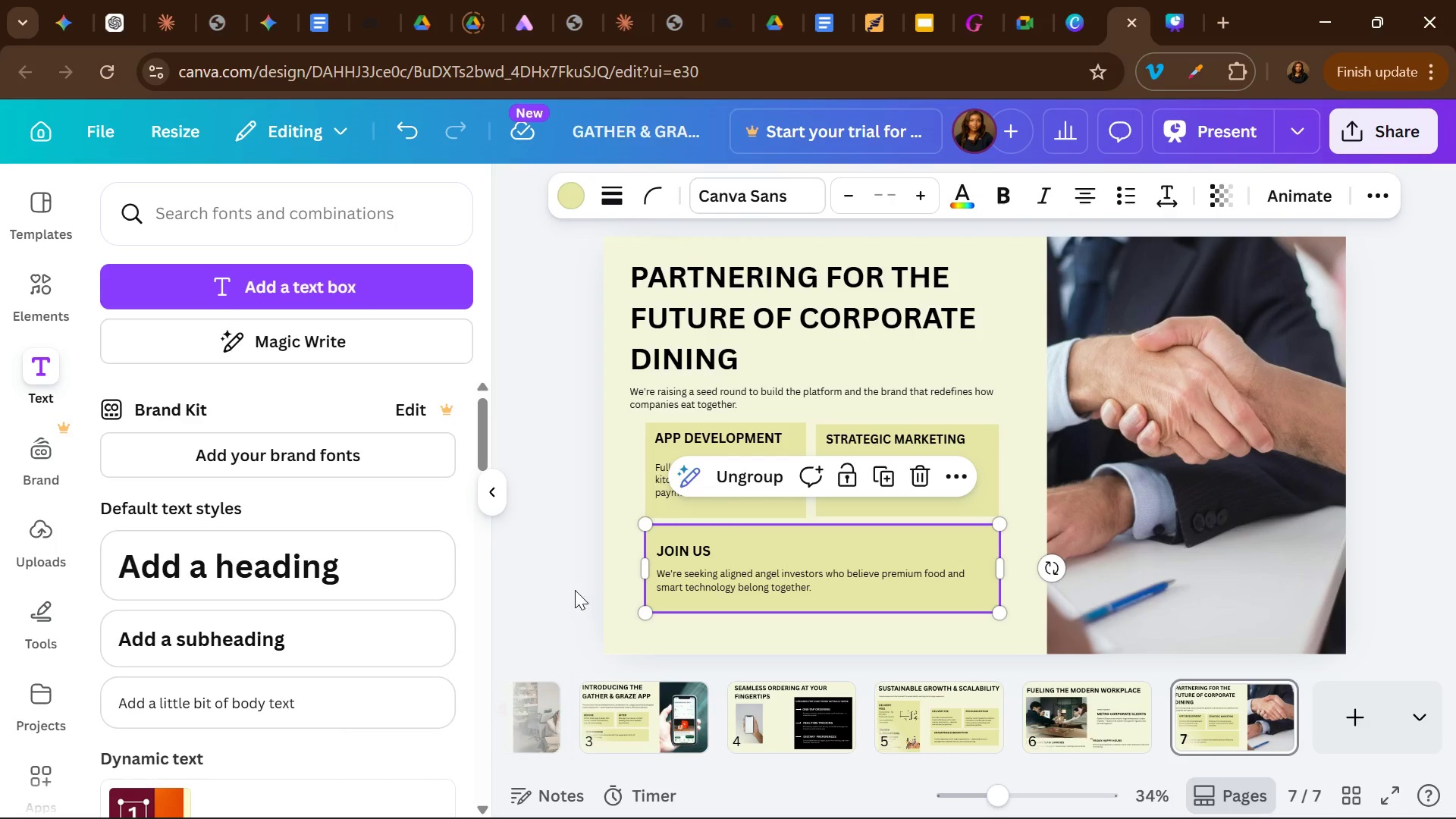 
left_click([573, 590])
 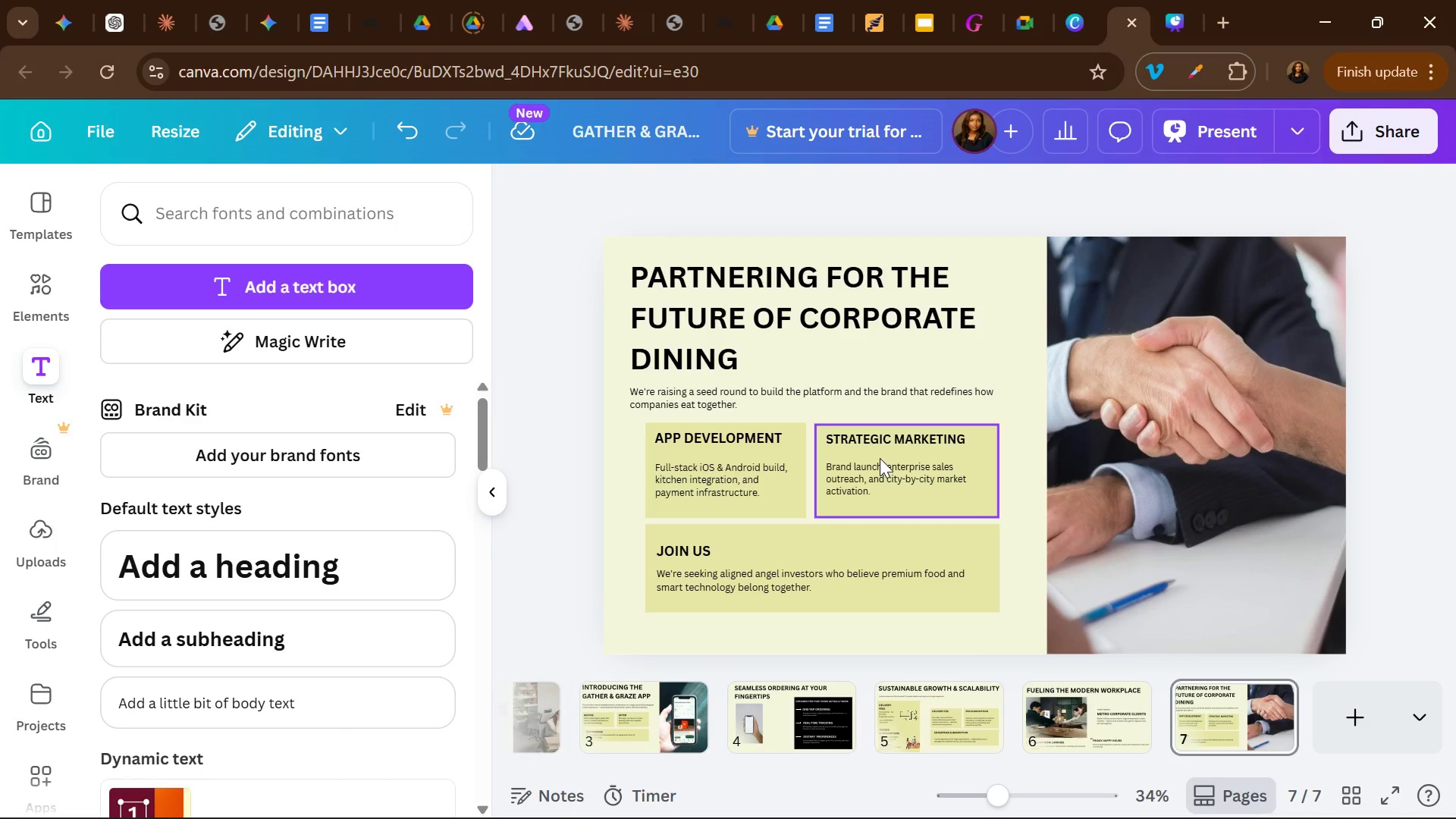 
left_click([880, 458])
 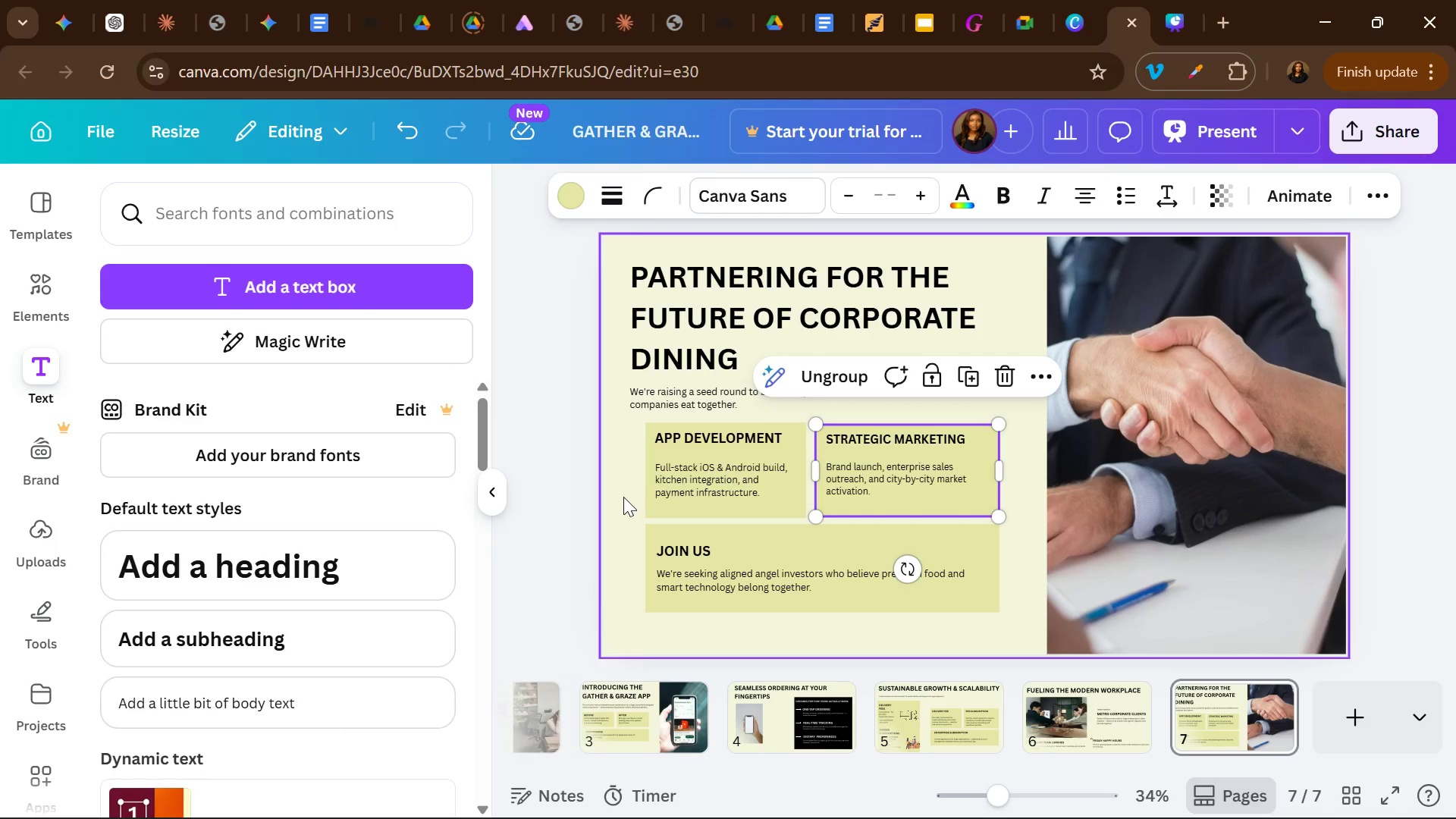 
left_click([621, 497])
 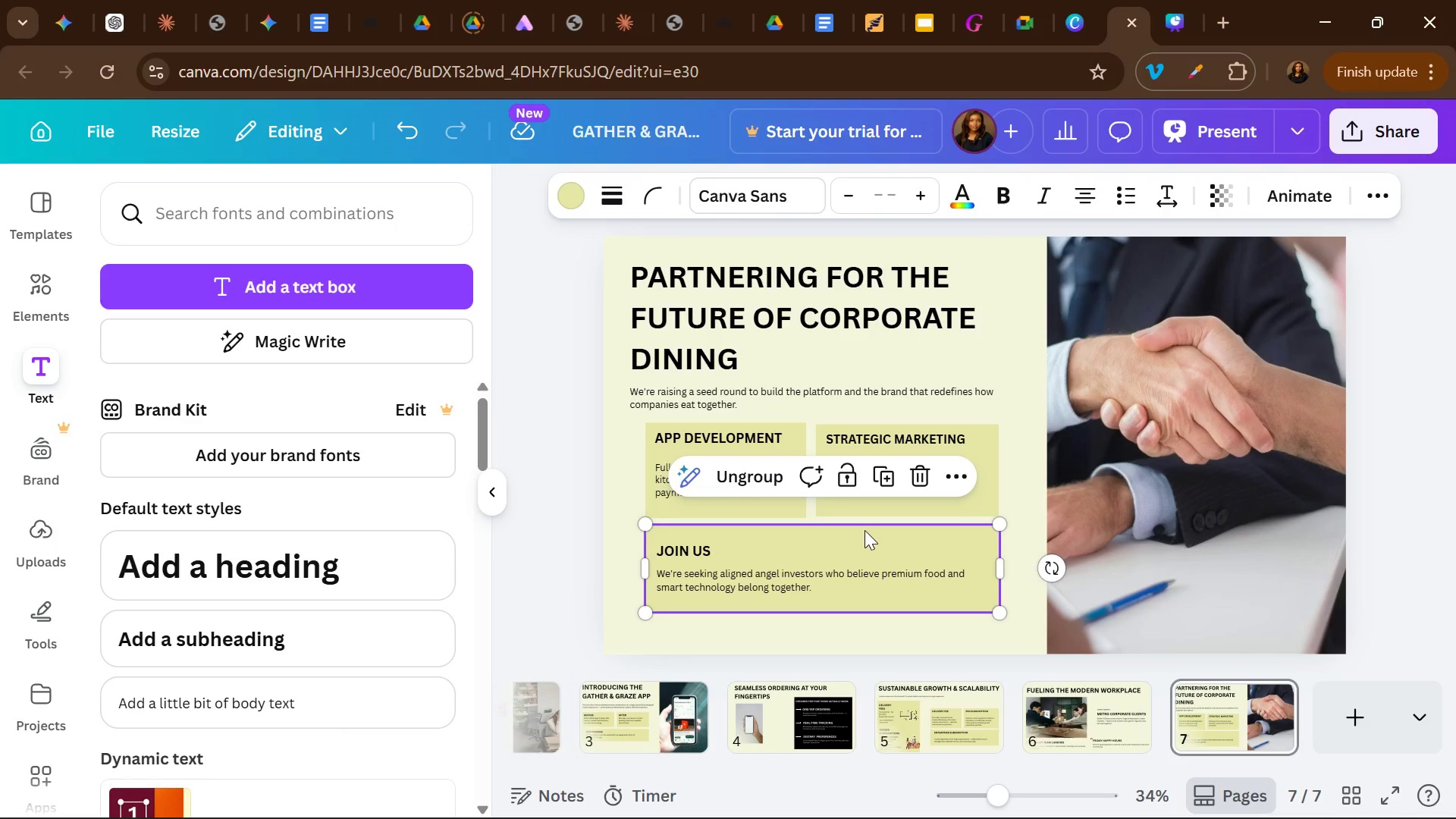 
wait(9.39)
 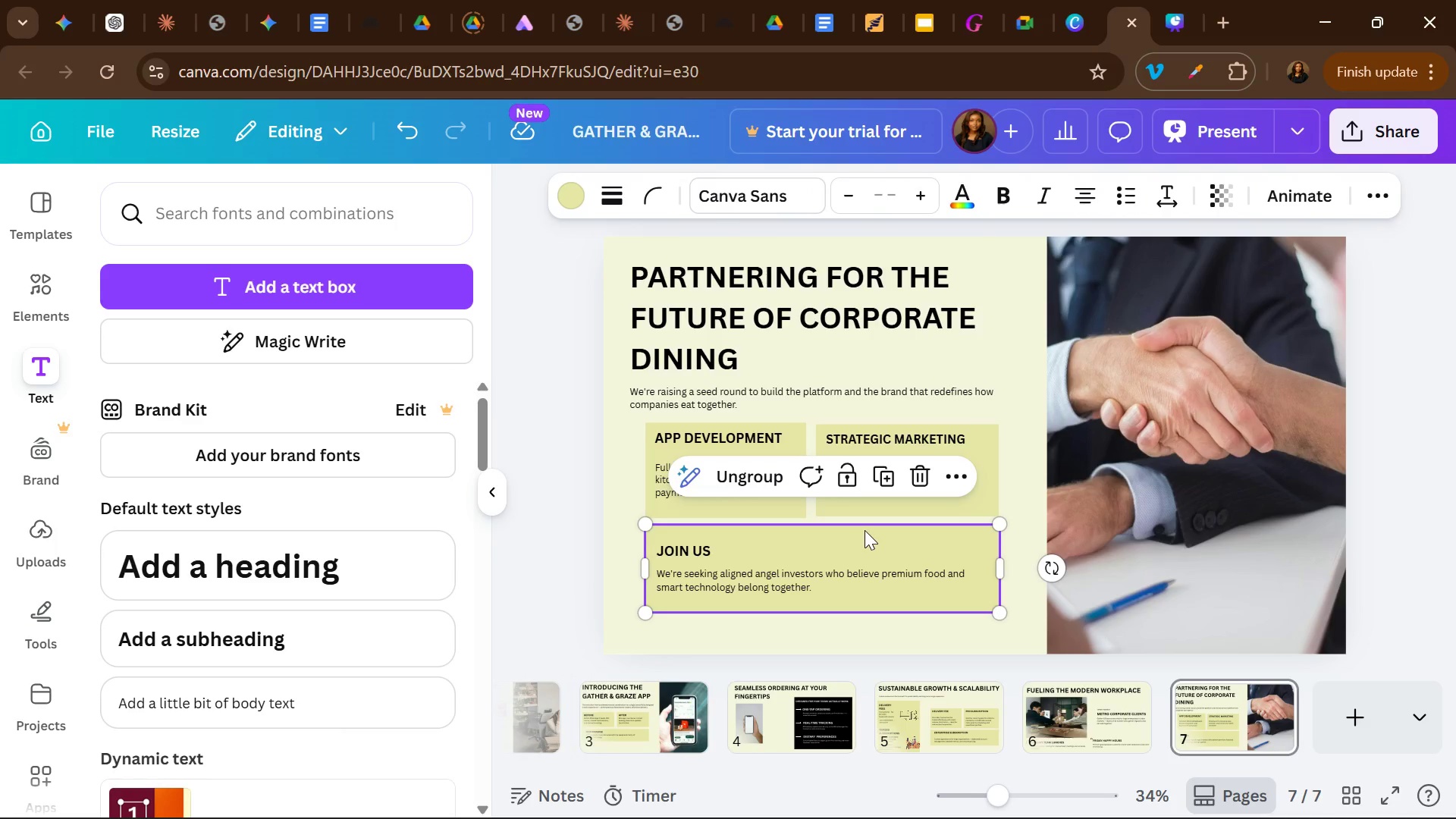 
left_click([1026, 541])
 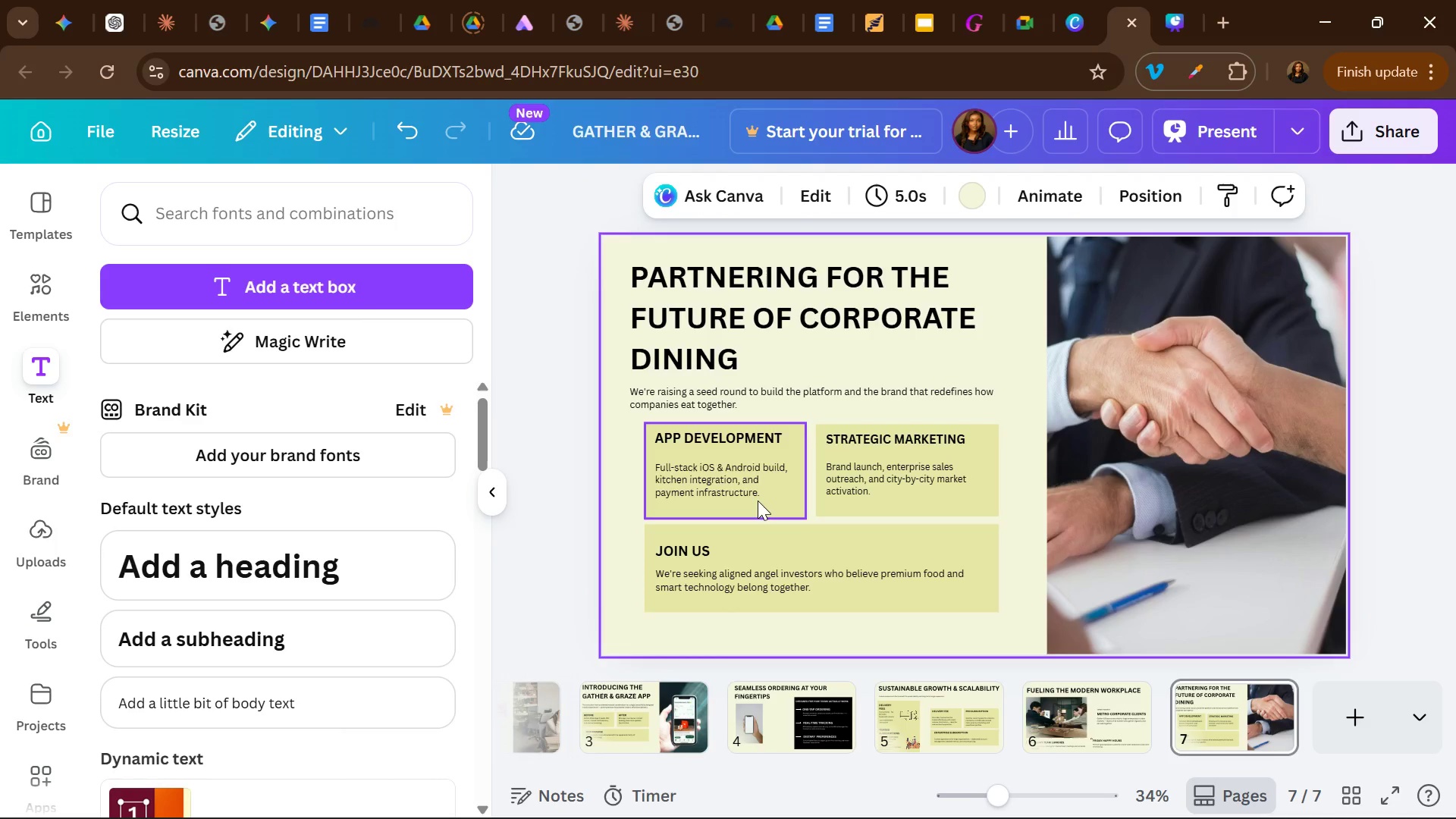 
left_click_drag(start_coordinate=[752, 497], to_coordinate=[741, 497])
 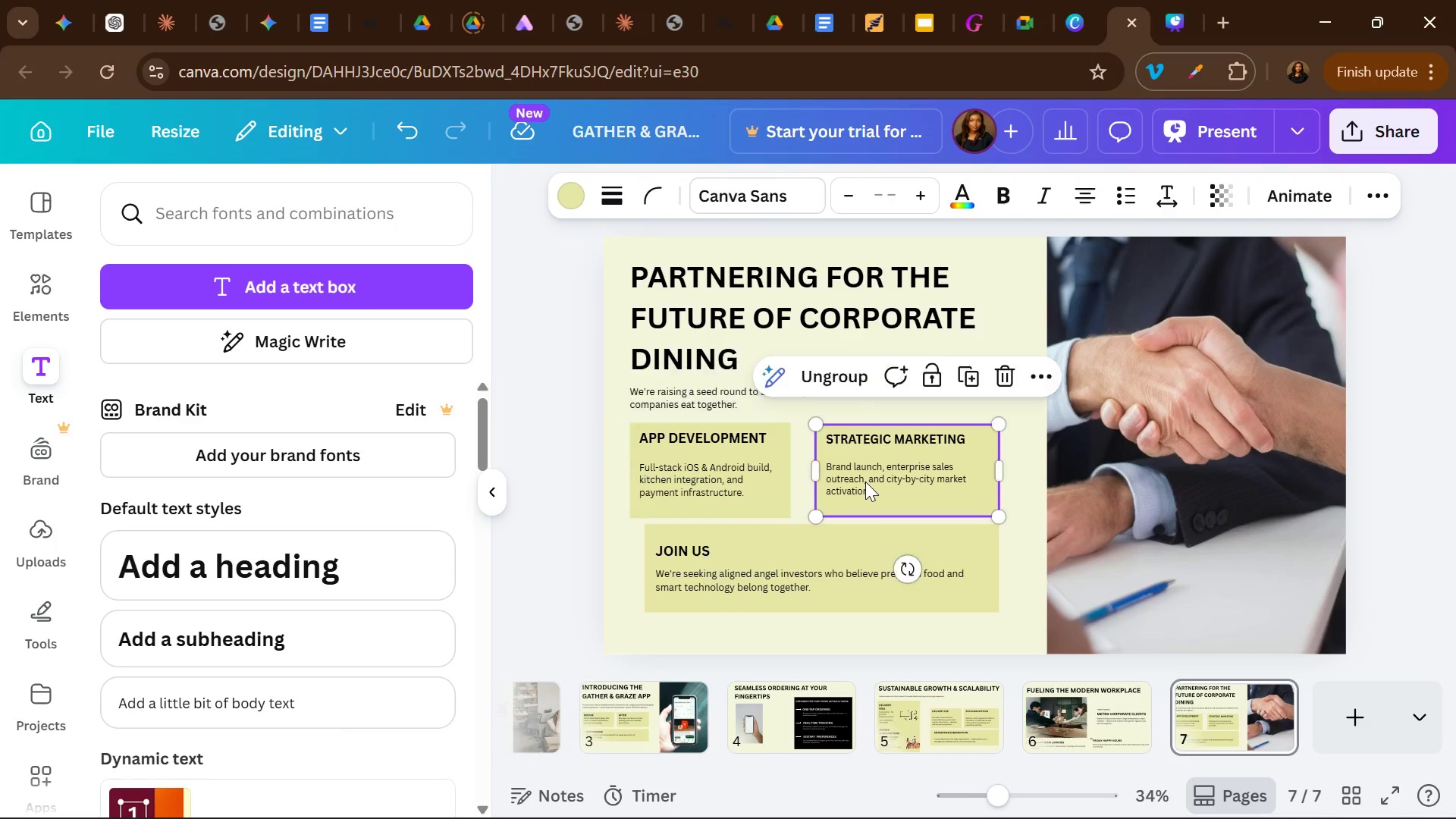 
left_click_drag(start_coordinate=[865, 482], to_coordinate=[849, 483])
 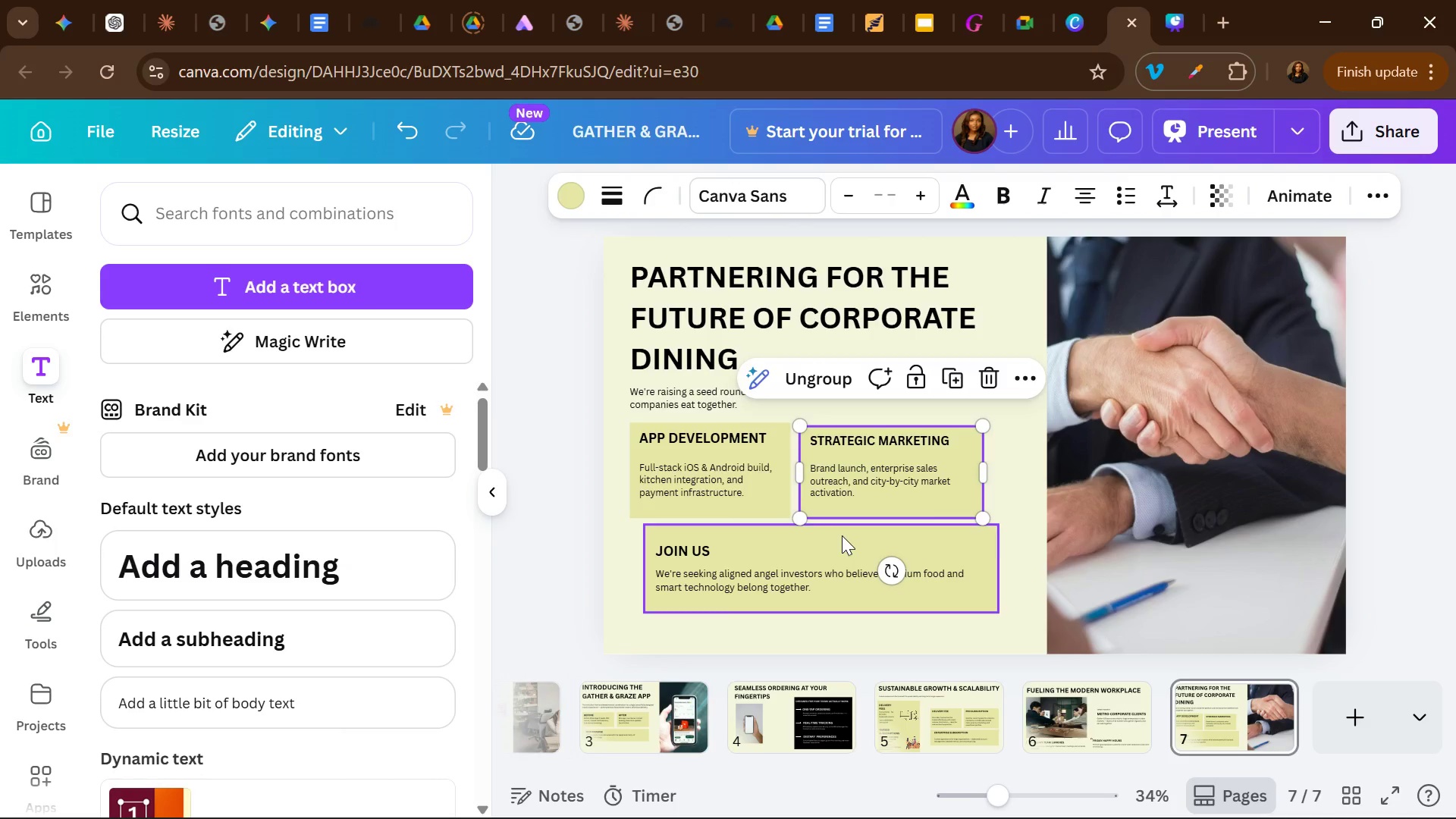 
left_click_drag(start_coordinate=[842, 535], to_coordinate=[833, 535])
 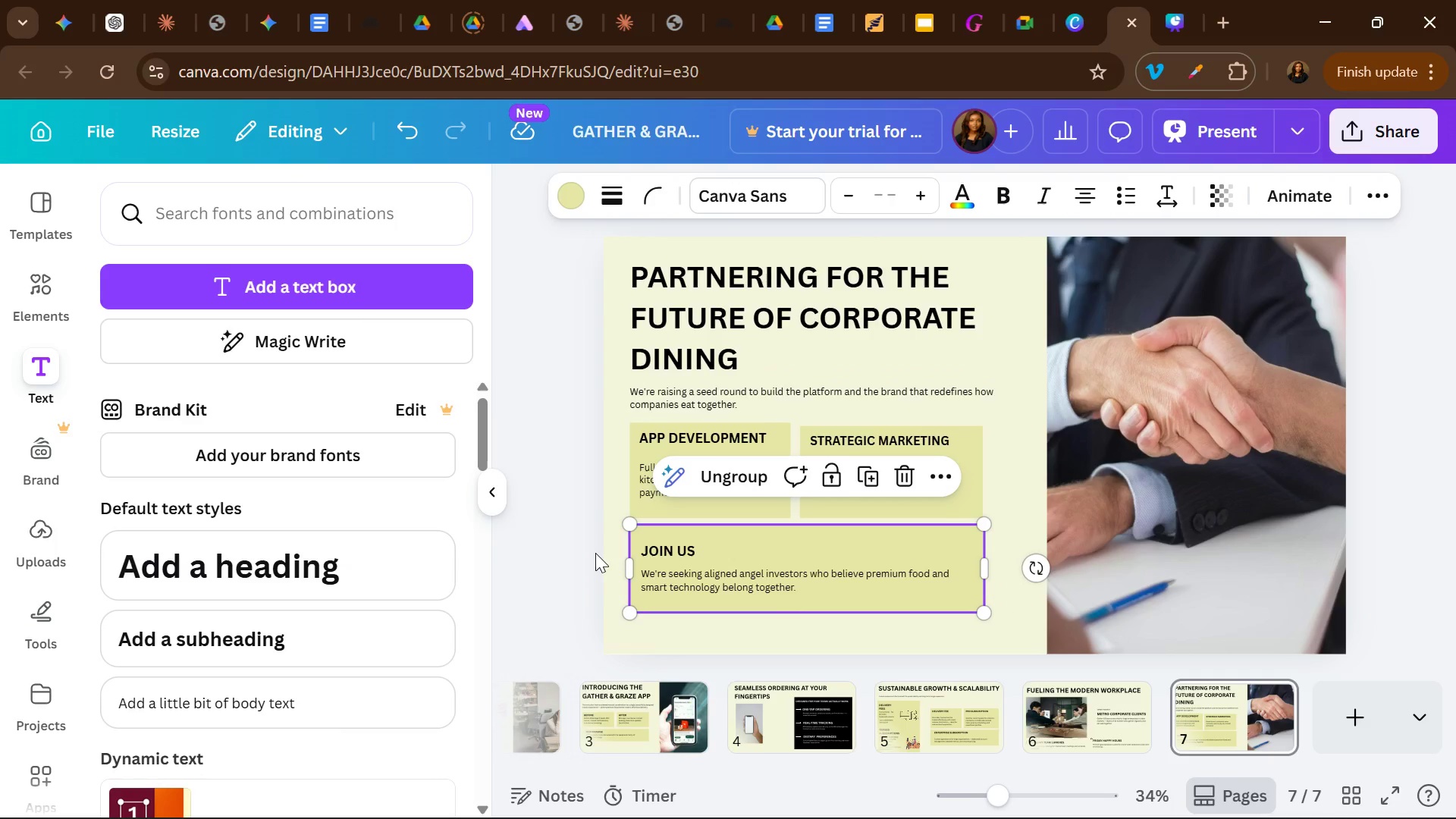 
left_click([595, 553])
 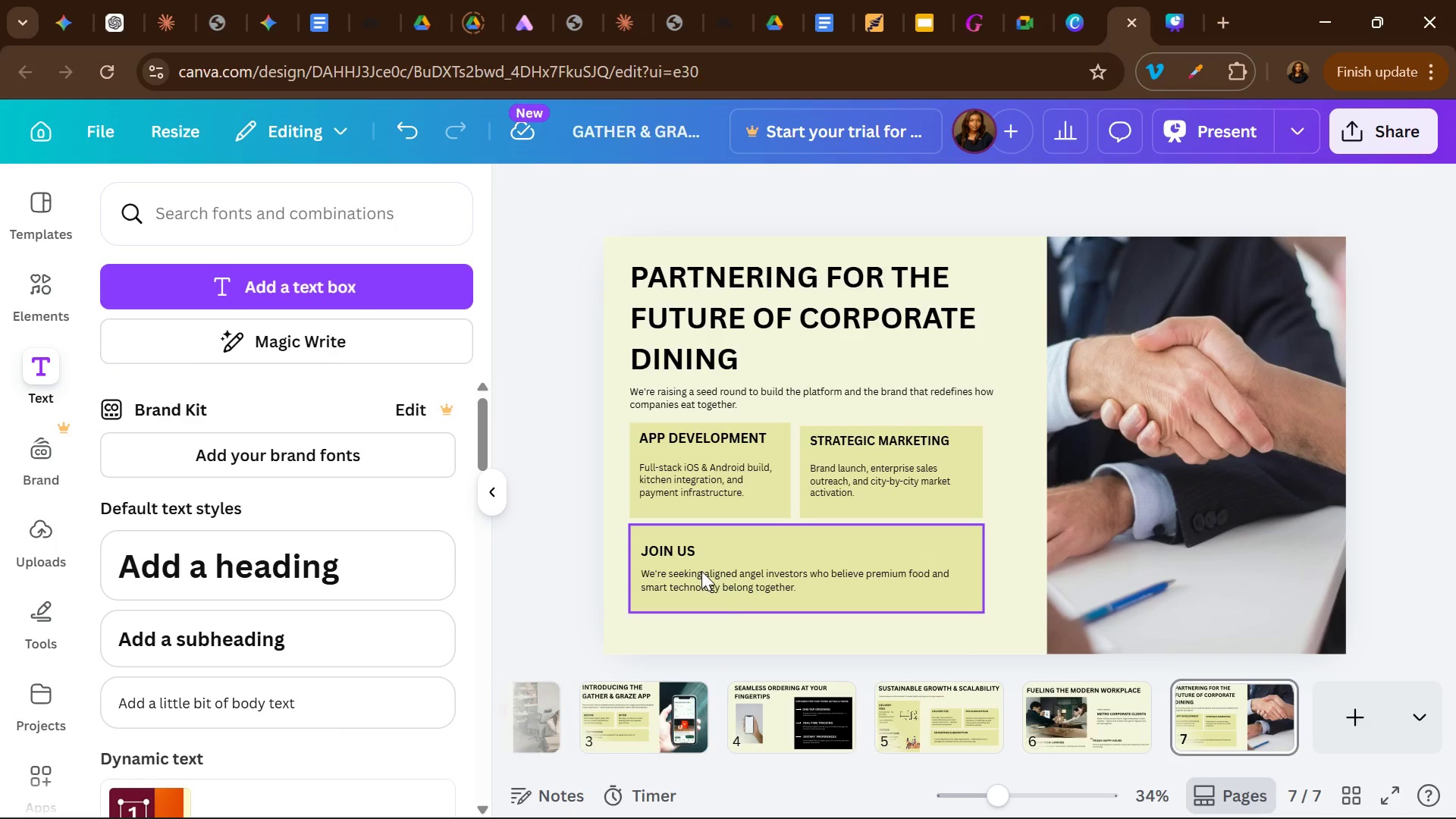 
wait(17.48)
 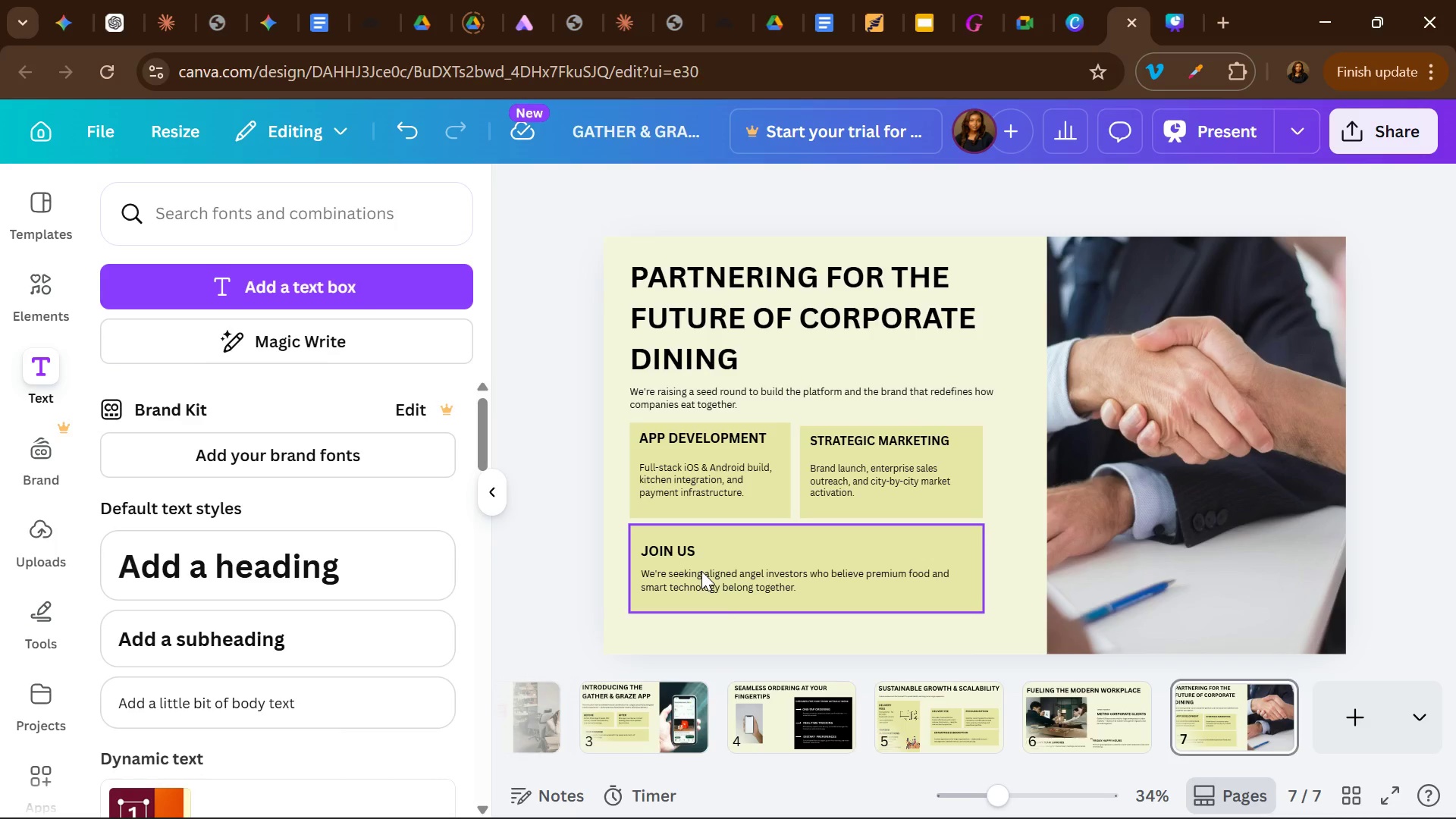 
left_click([1009, 720])
 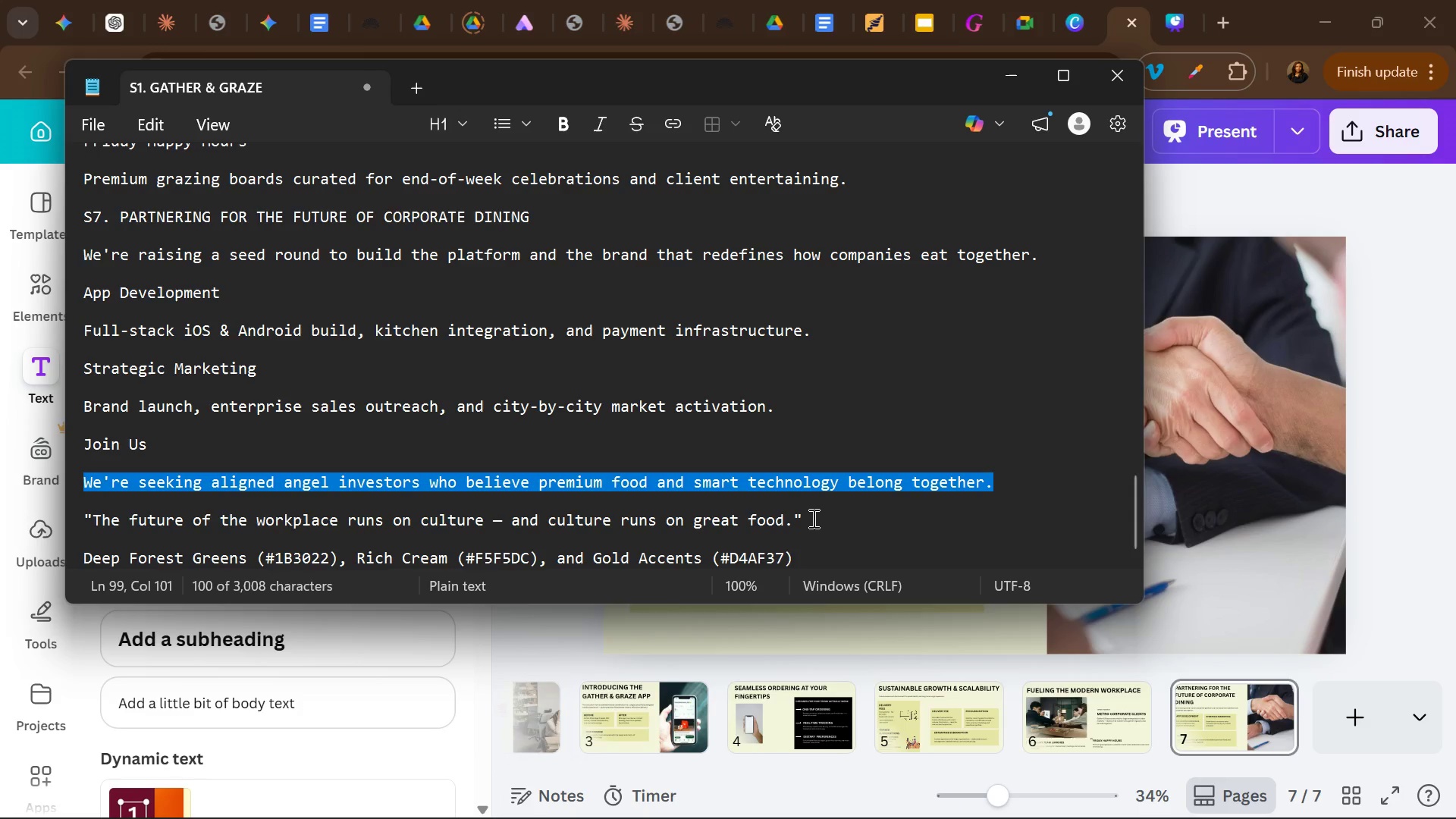 
left_click_drag(start_coordinate=[812, 518], to_coordinate=[84, 519])
 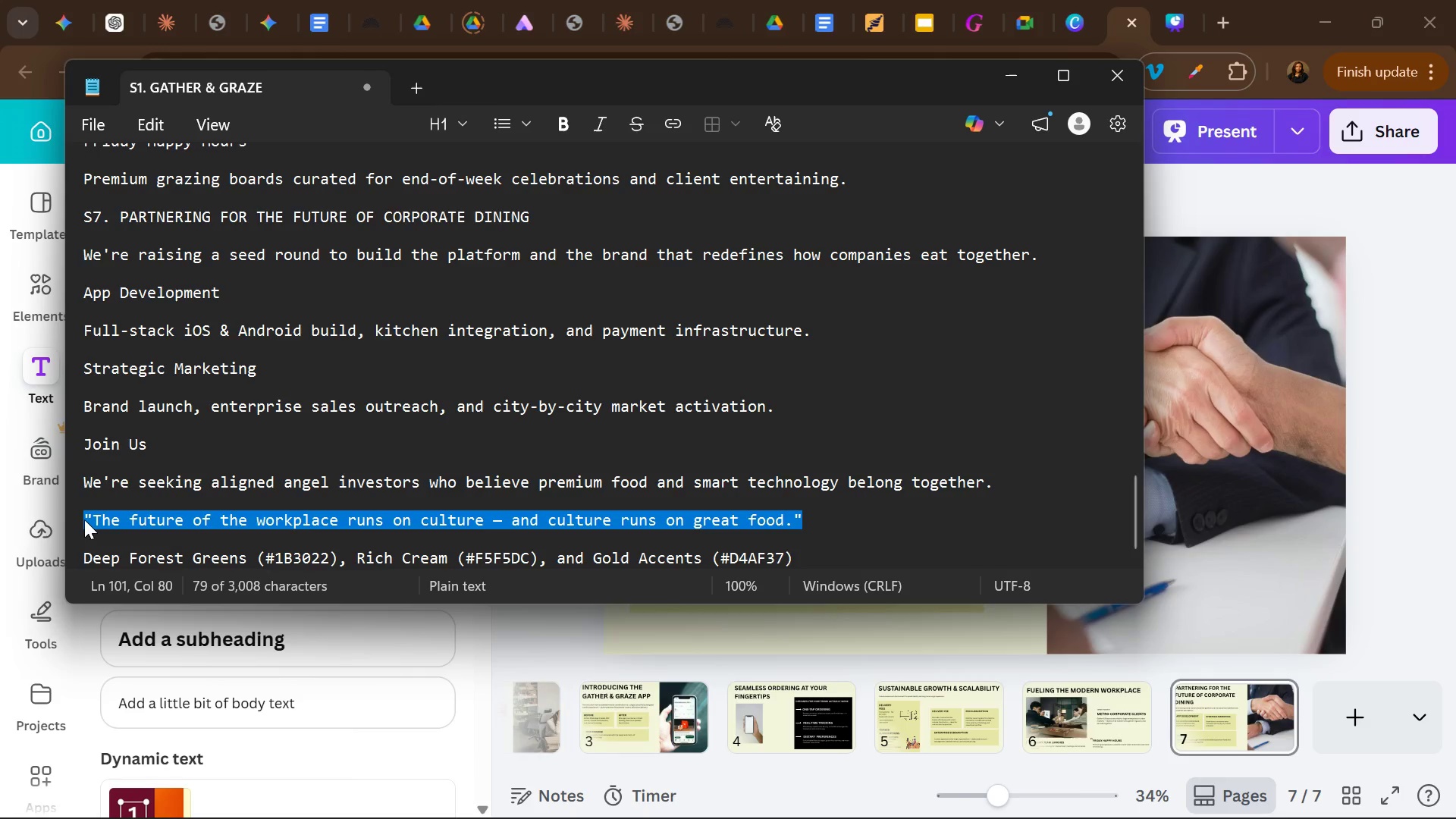 
key(Control+C)
 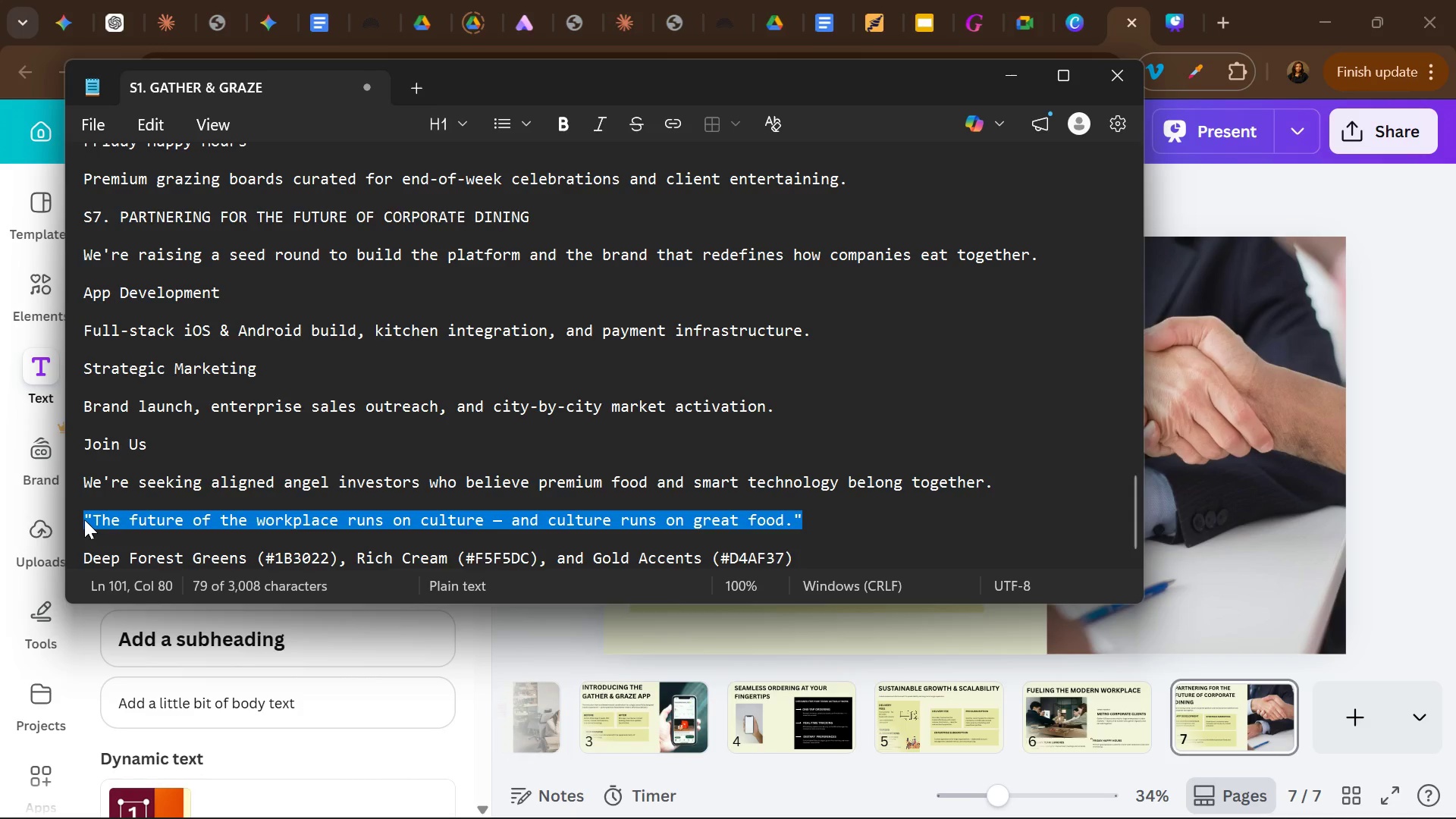 
wait(13.67)
 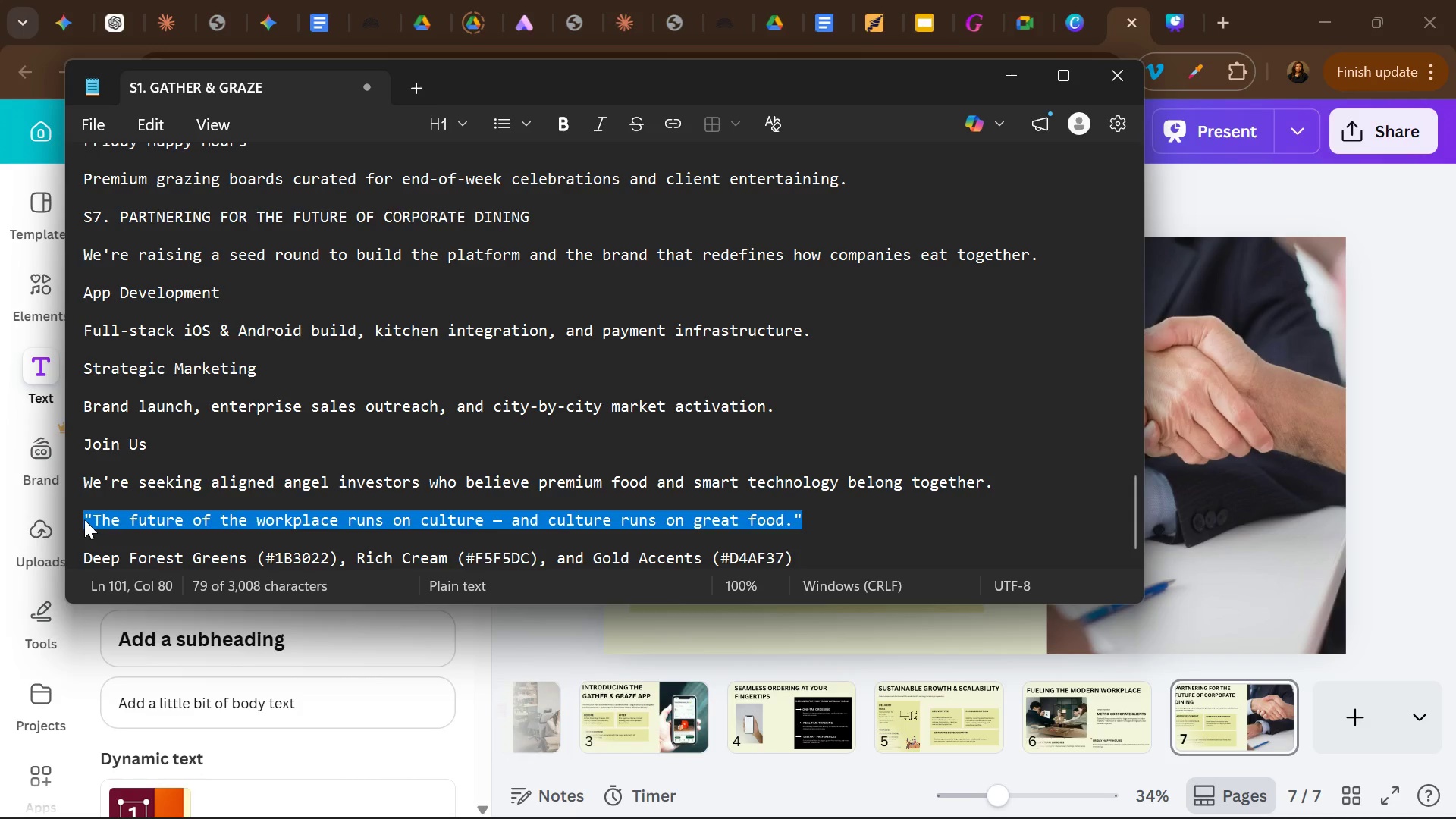 
left_click([1009, 76])
 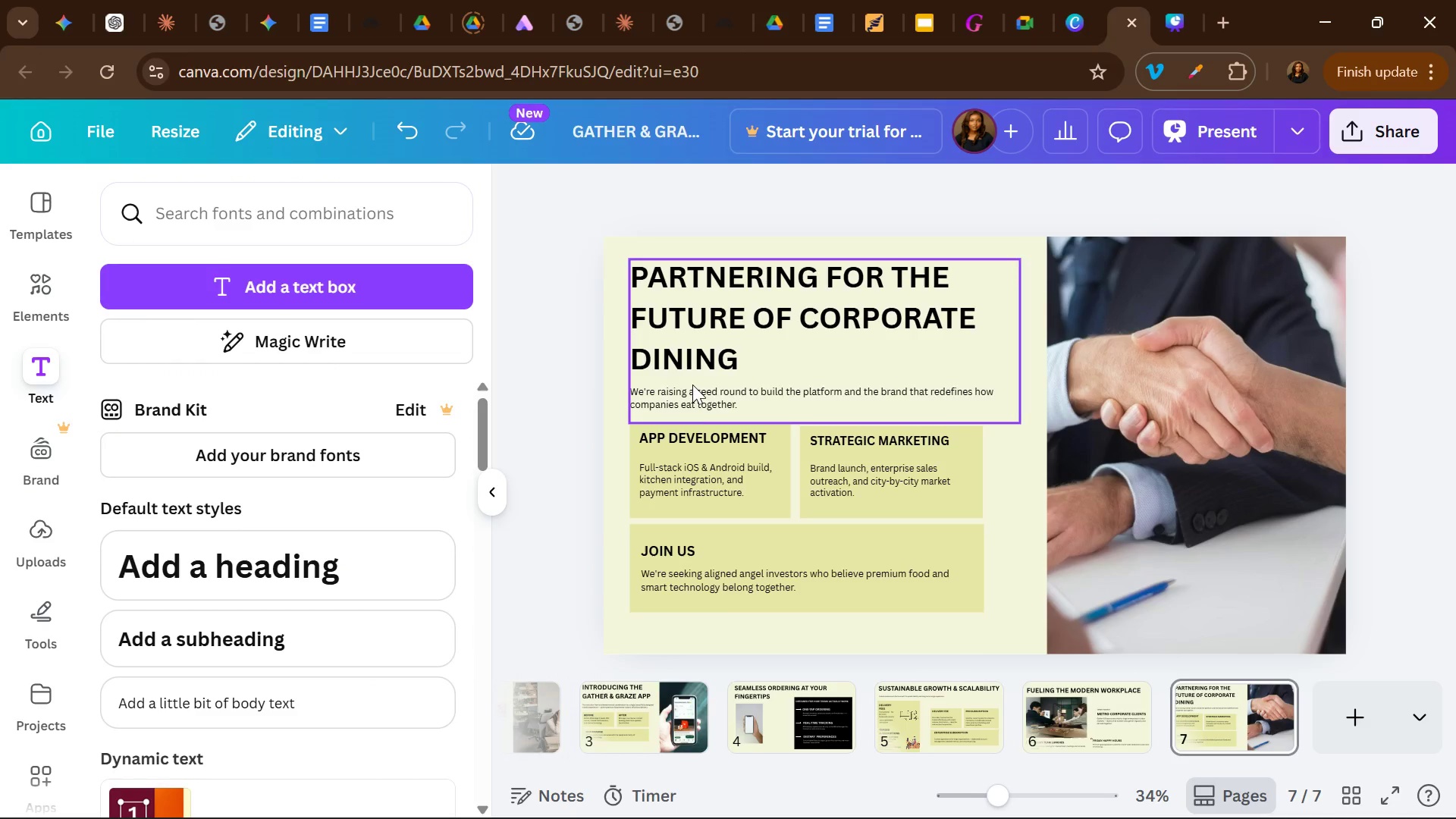 
left_click([692, 406])
 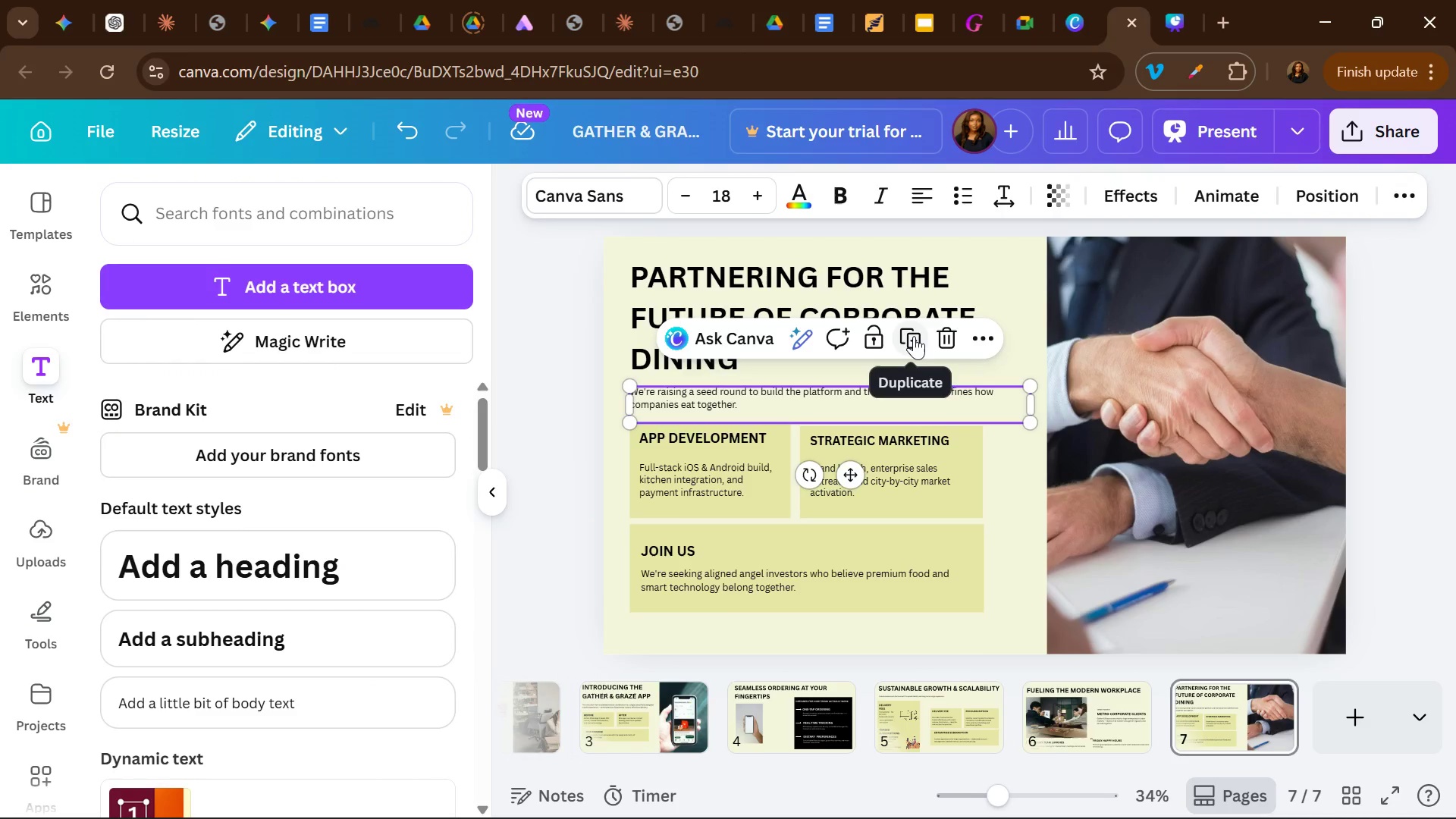 
left_click([914, 336])
 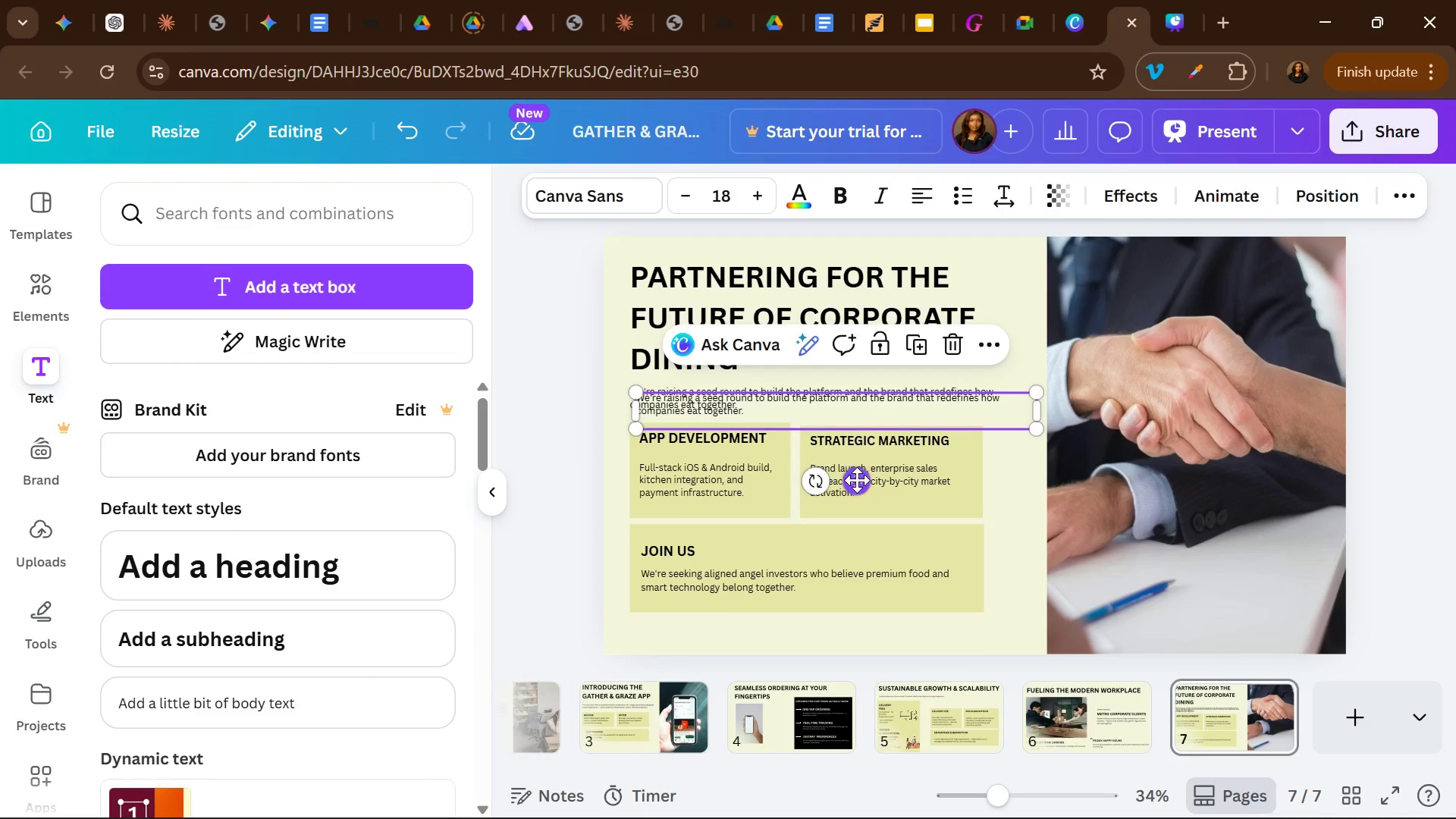 
left_click_drag(start_coordinate=[854, 480], to_coordinate=[847, 707])
 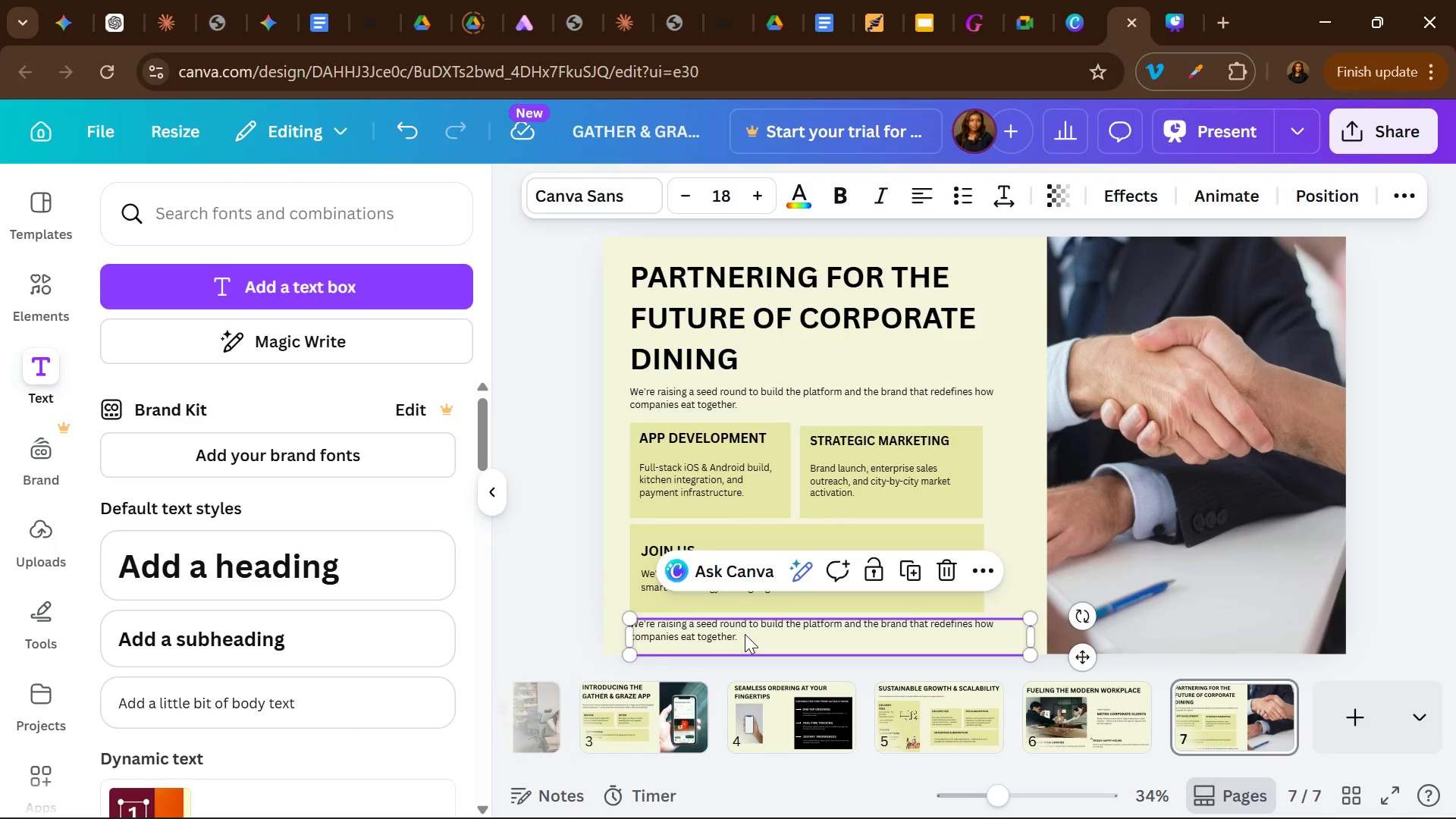 
double_click([745, 634])
 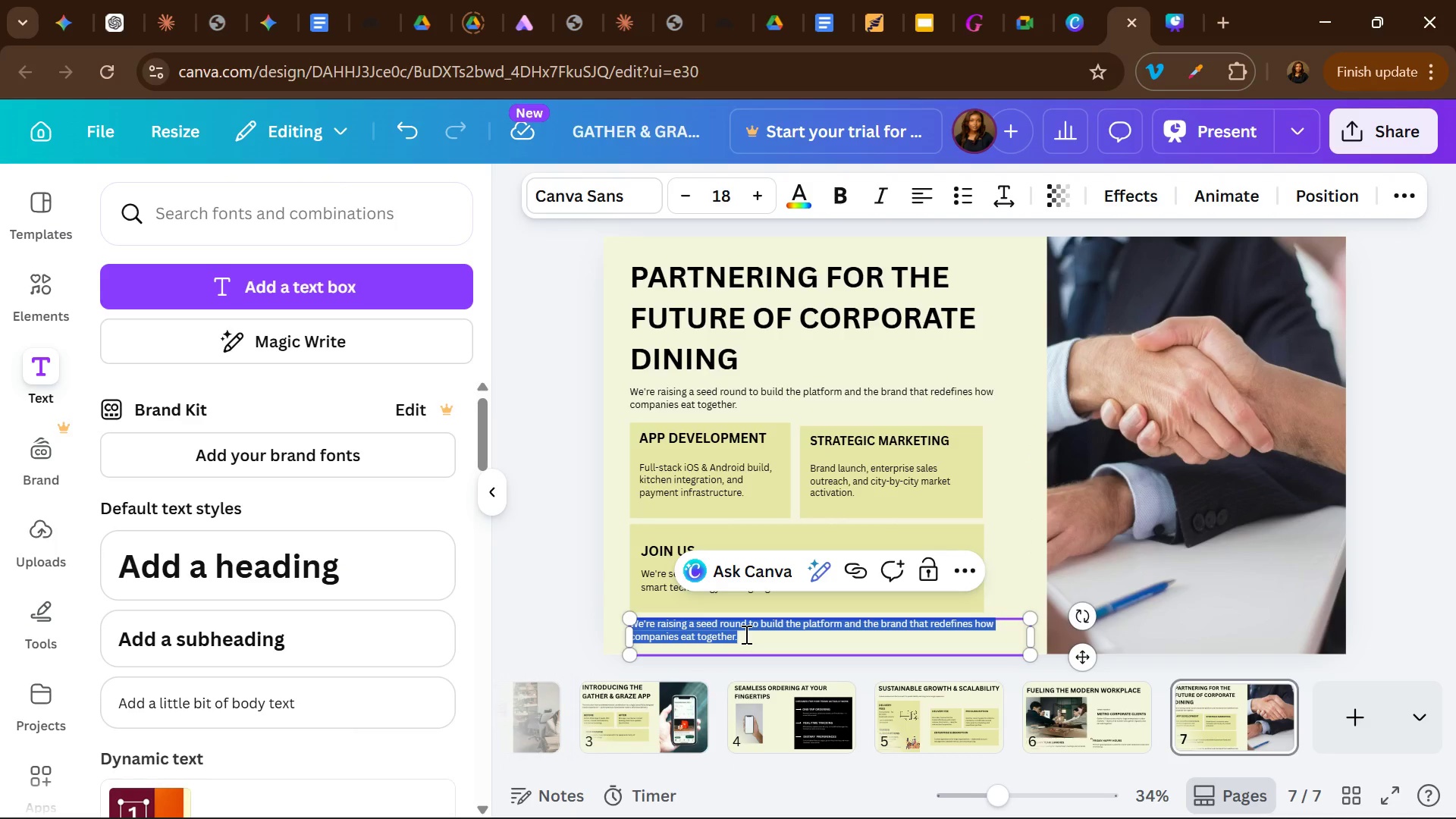 
key(Control+V)
 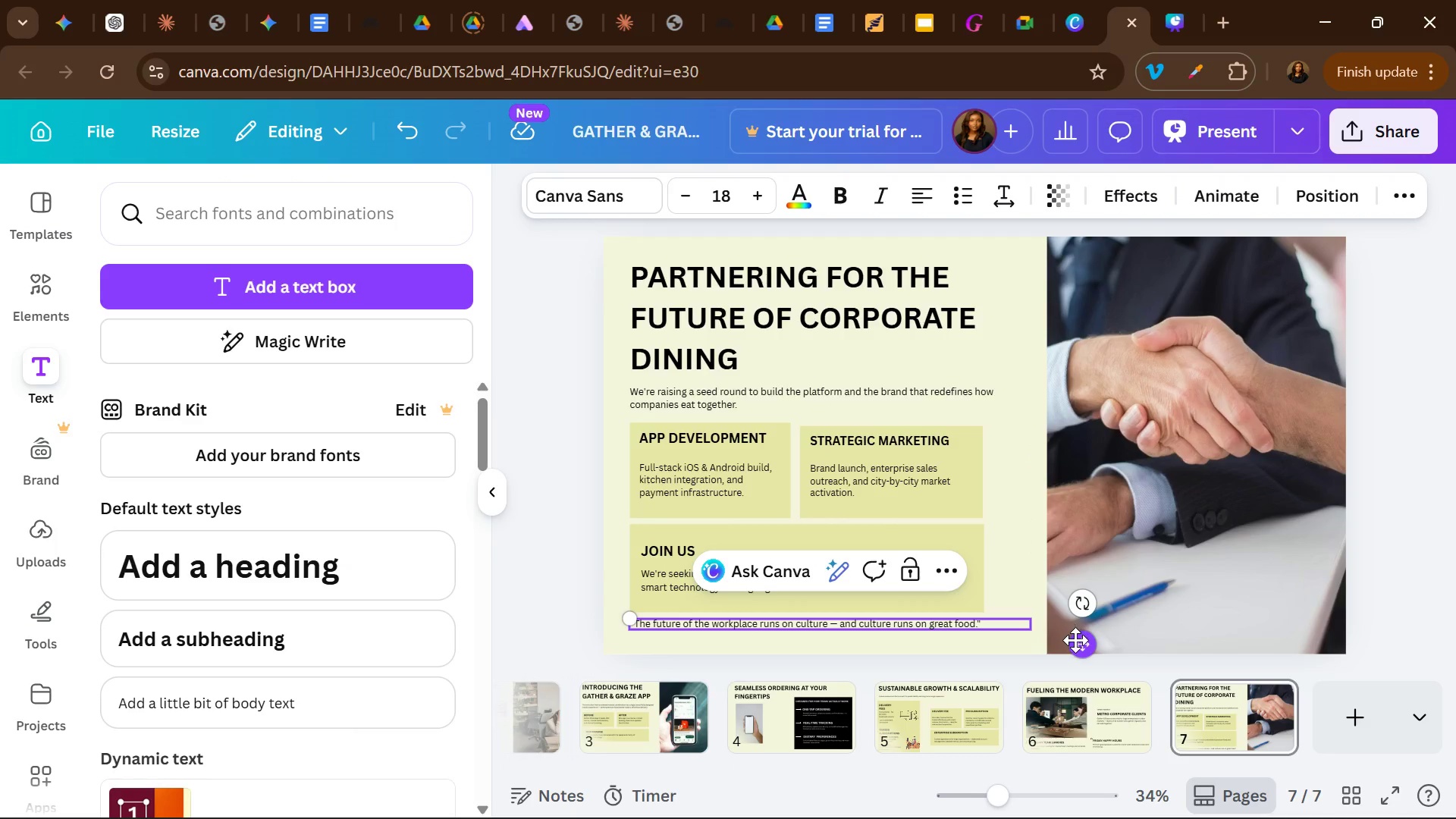 
left_click_drag(start_coordinate=[1076, 642], to_coordinate=[1078, 648])
 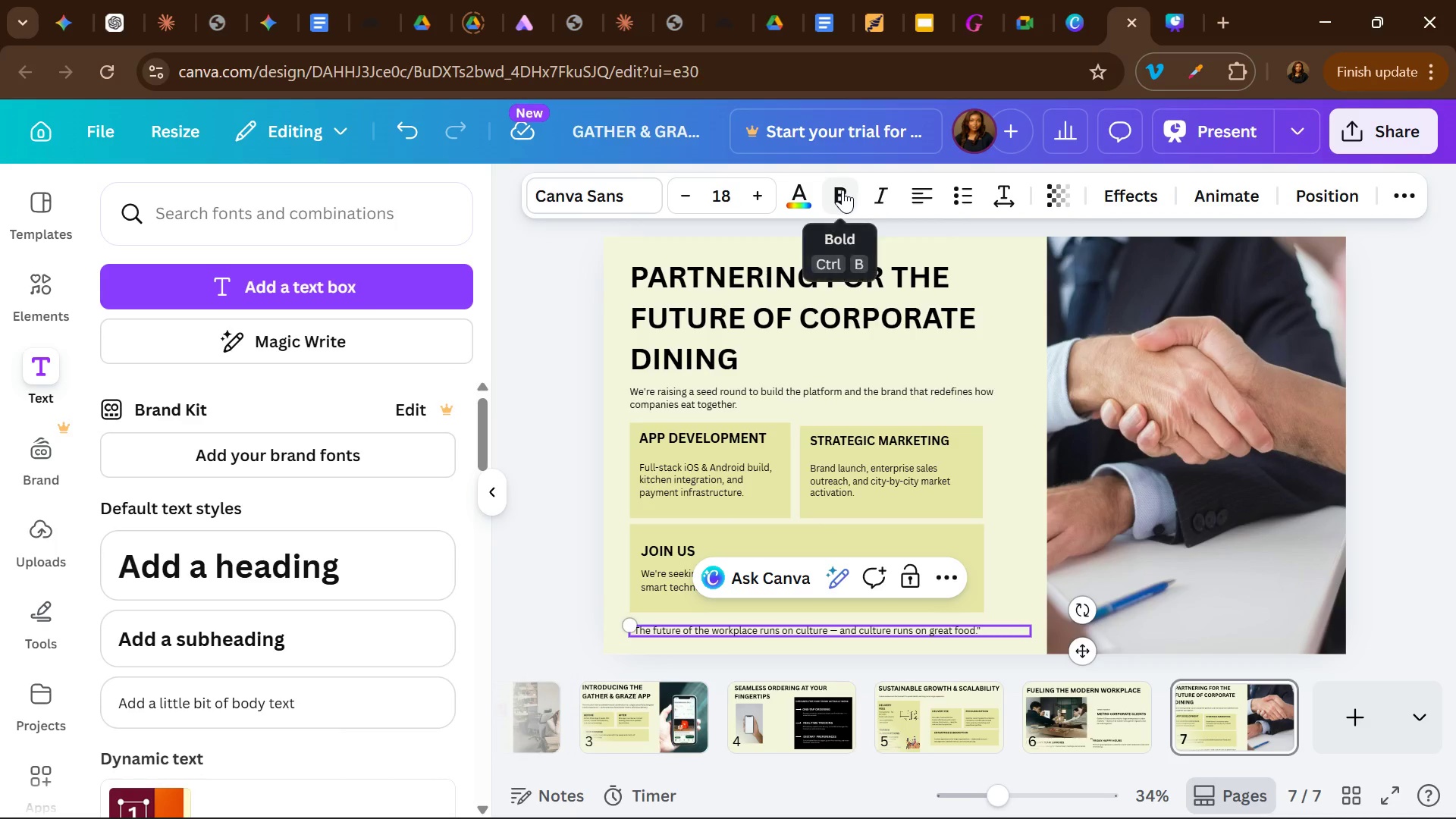 
left_click([843, 190])
 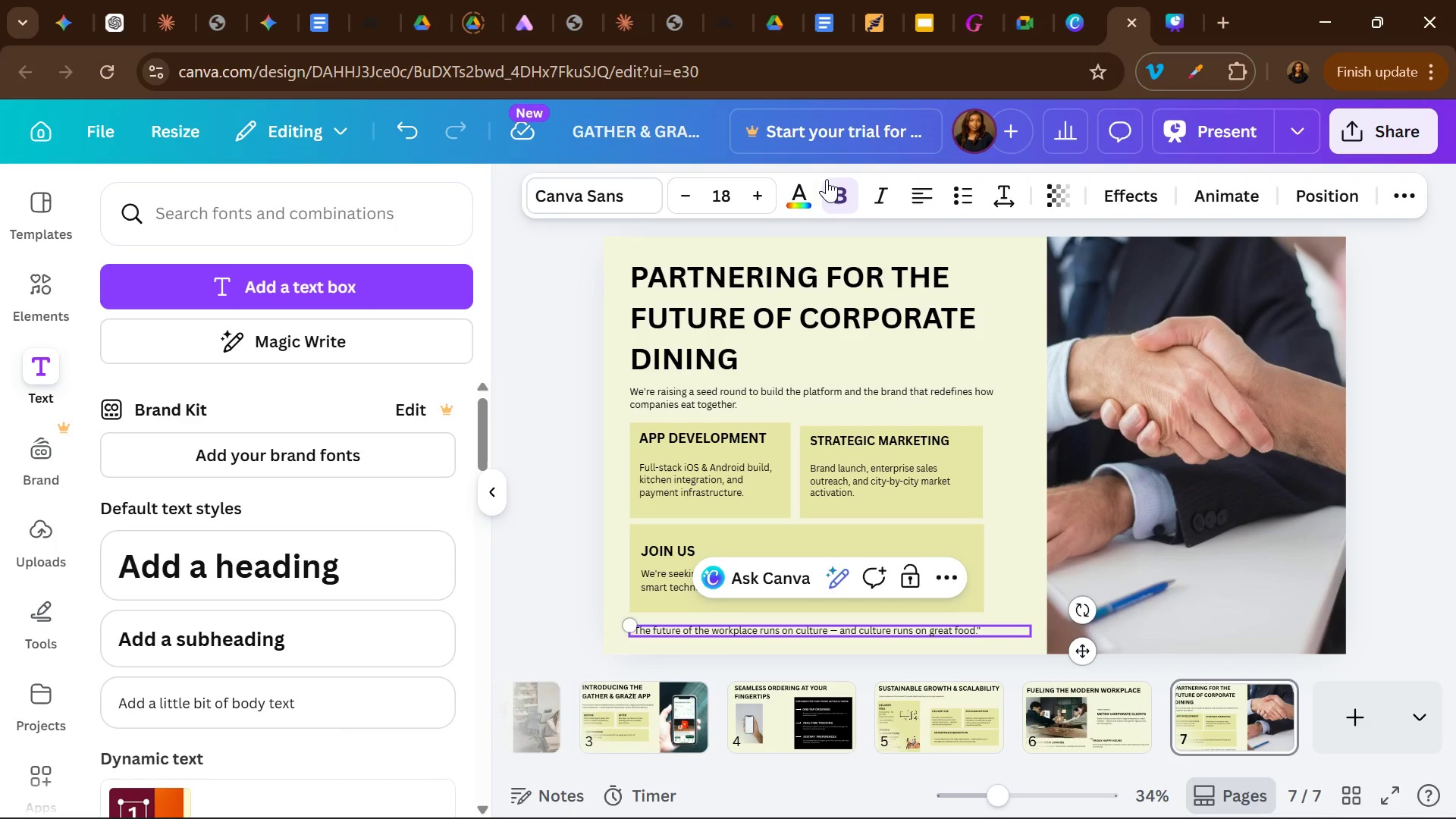 
left_click([834, 197])
 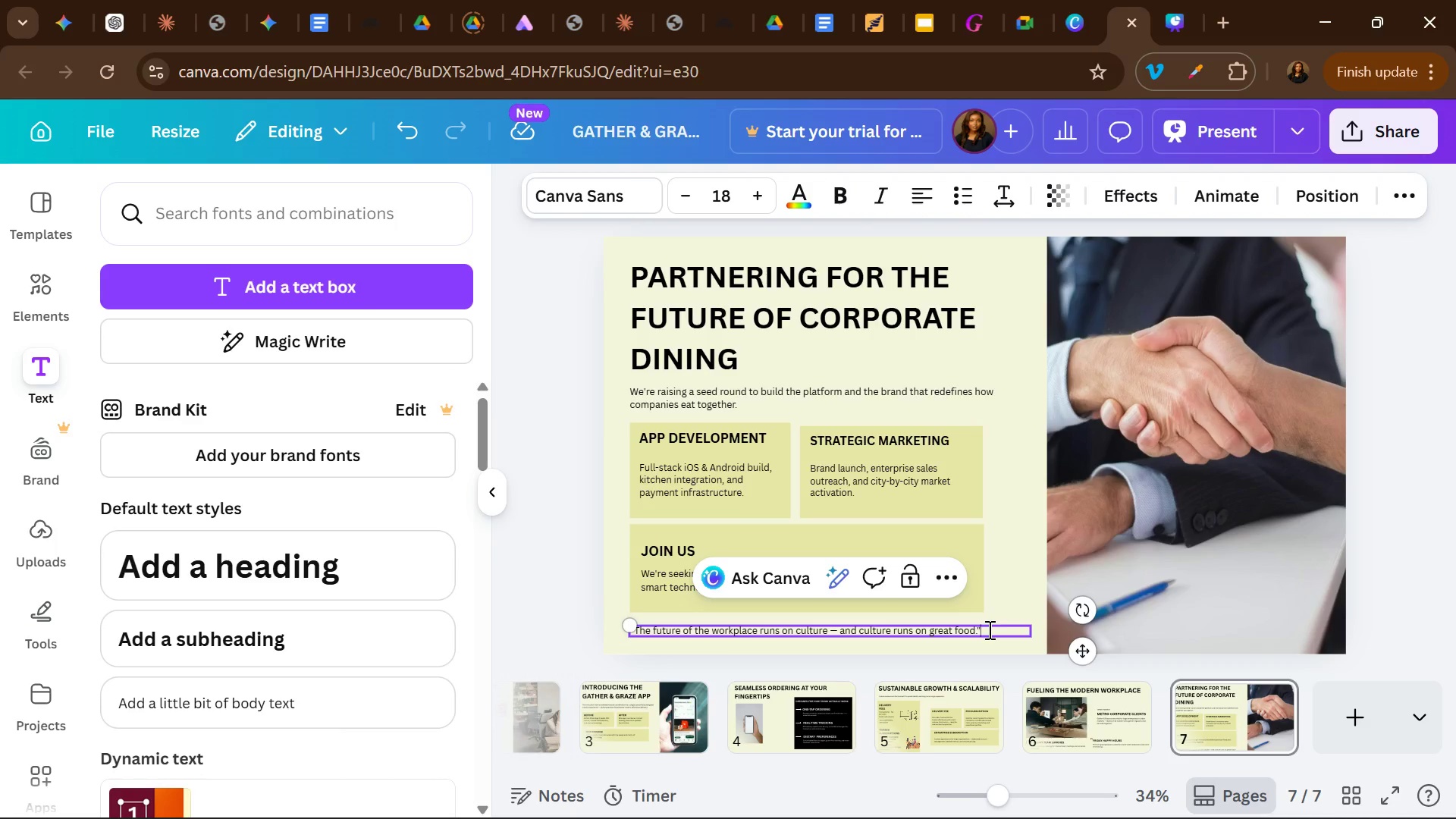 
left_click([989, 629])
 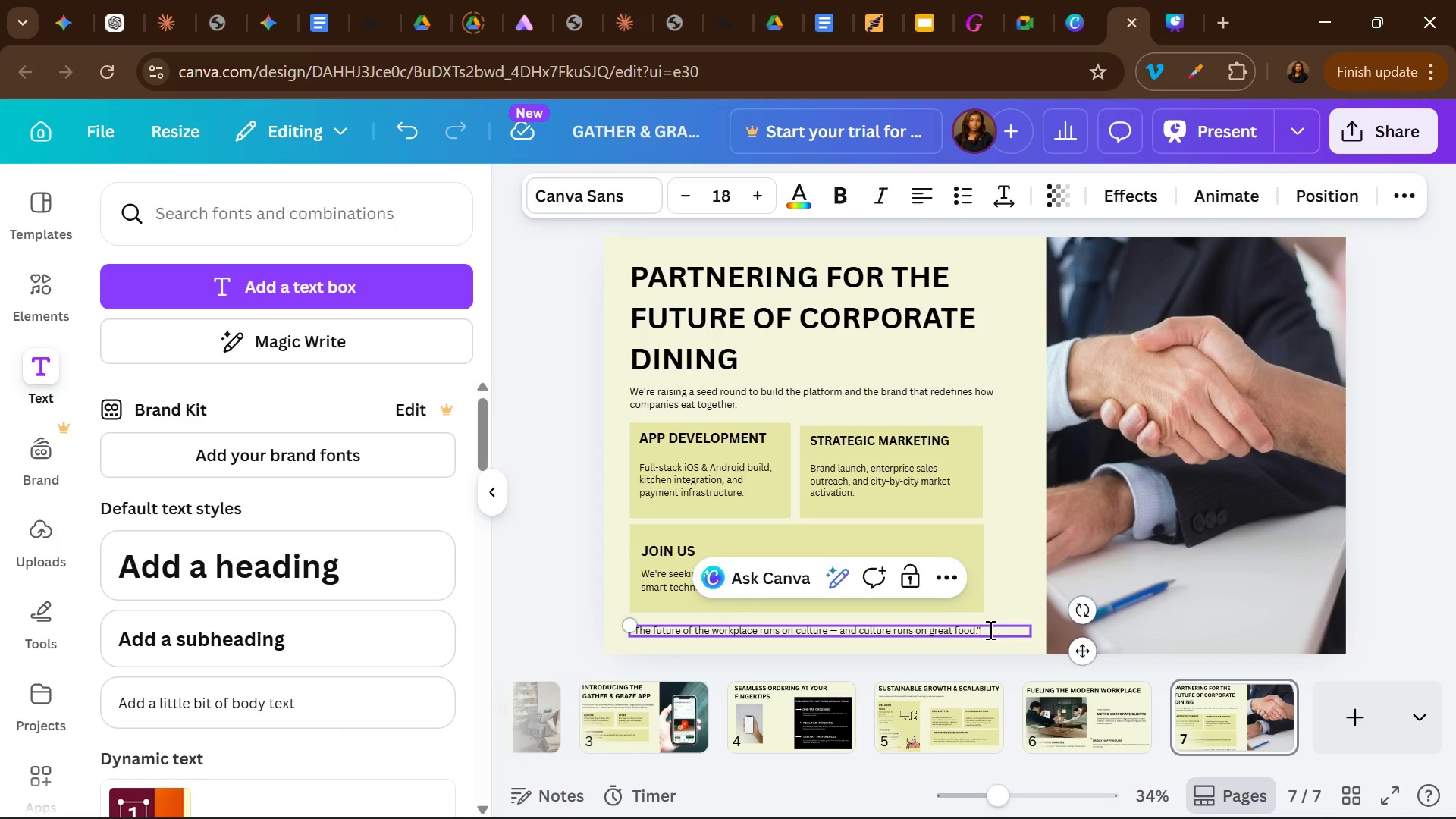 
key(Control+A)
 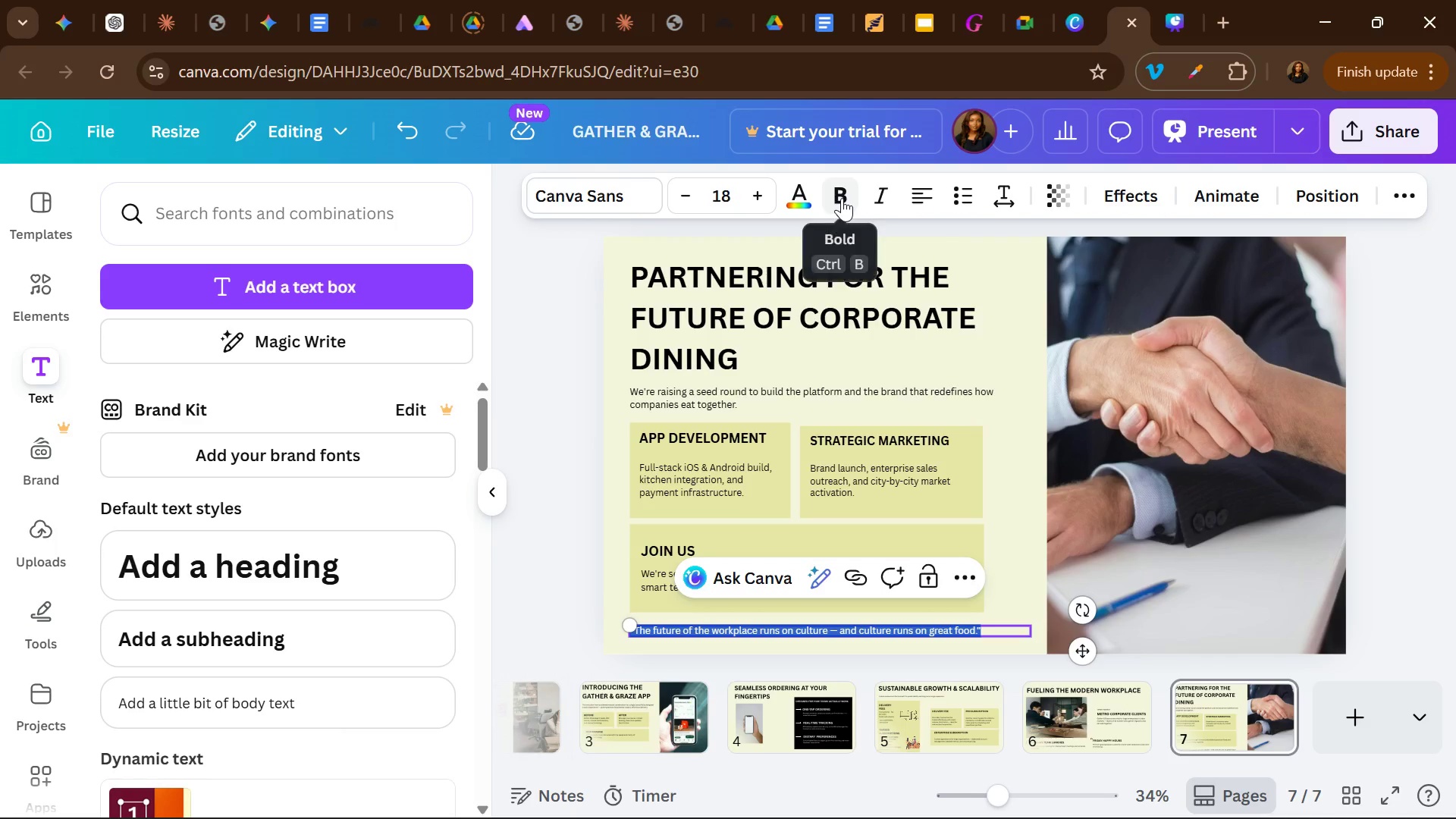 
left_click([842, 198])
 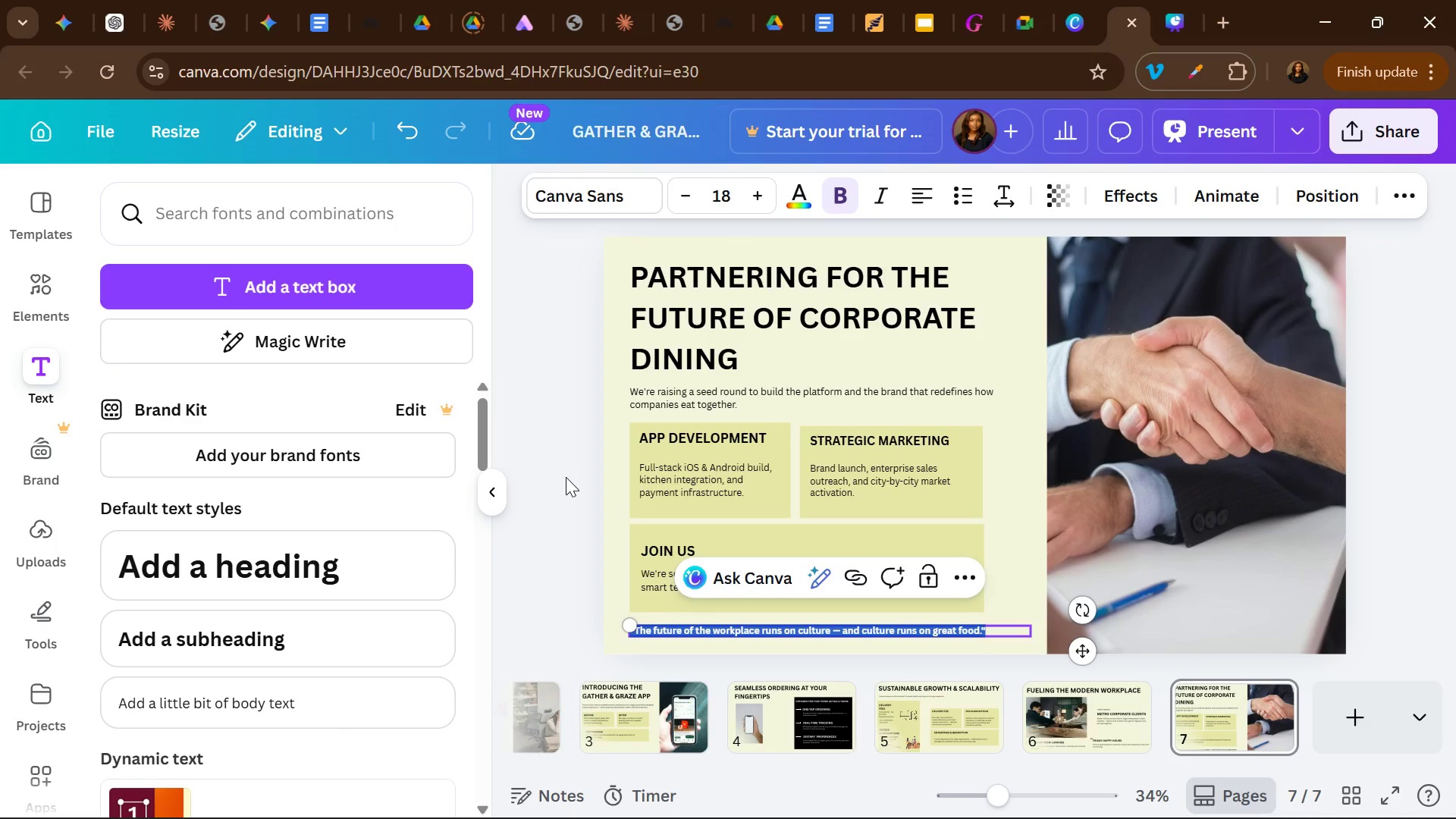 
left_click([565, 479])
 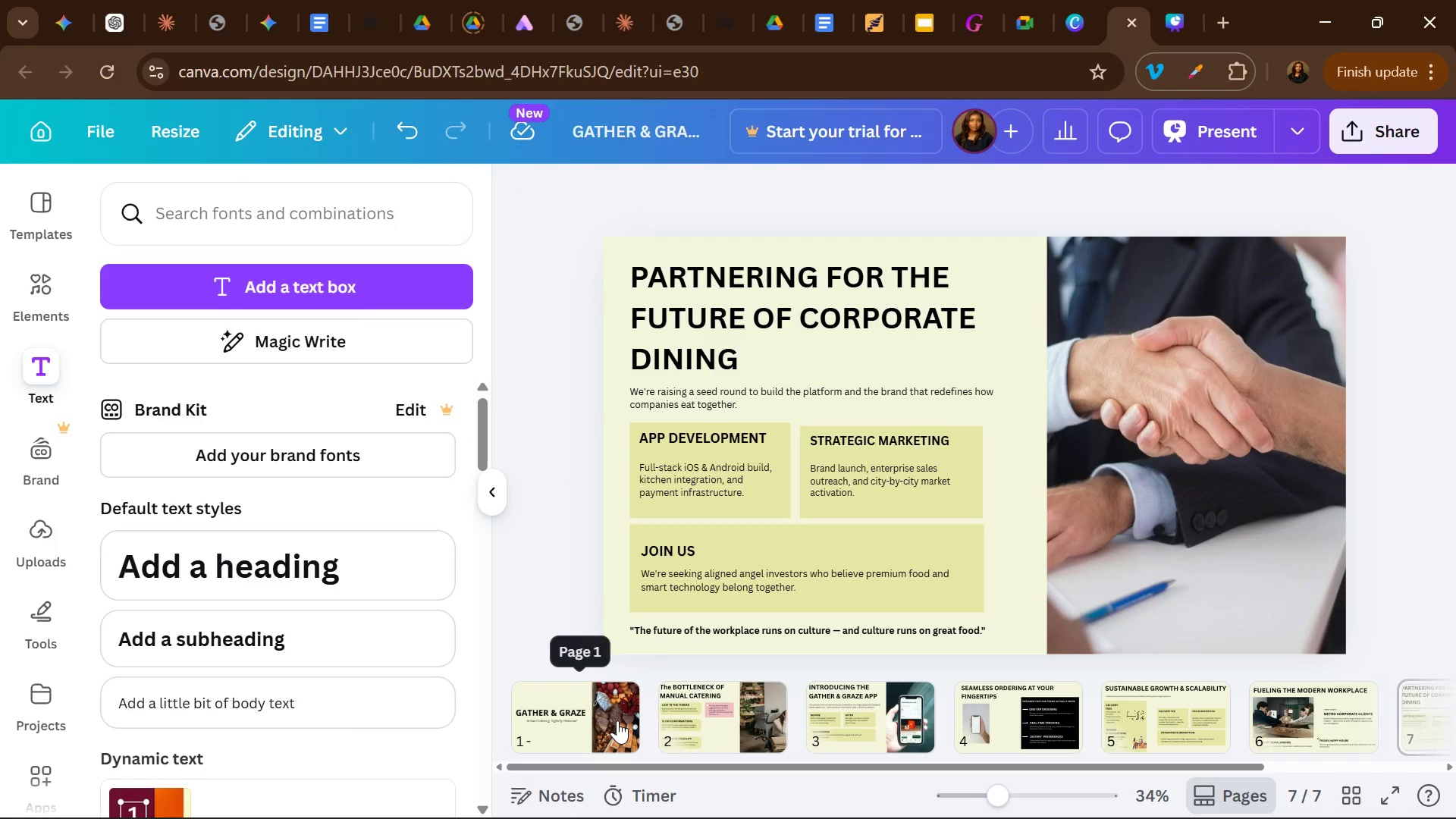 
wait(6.3)
 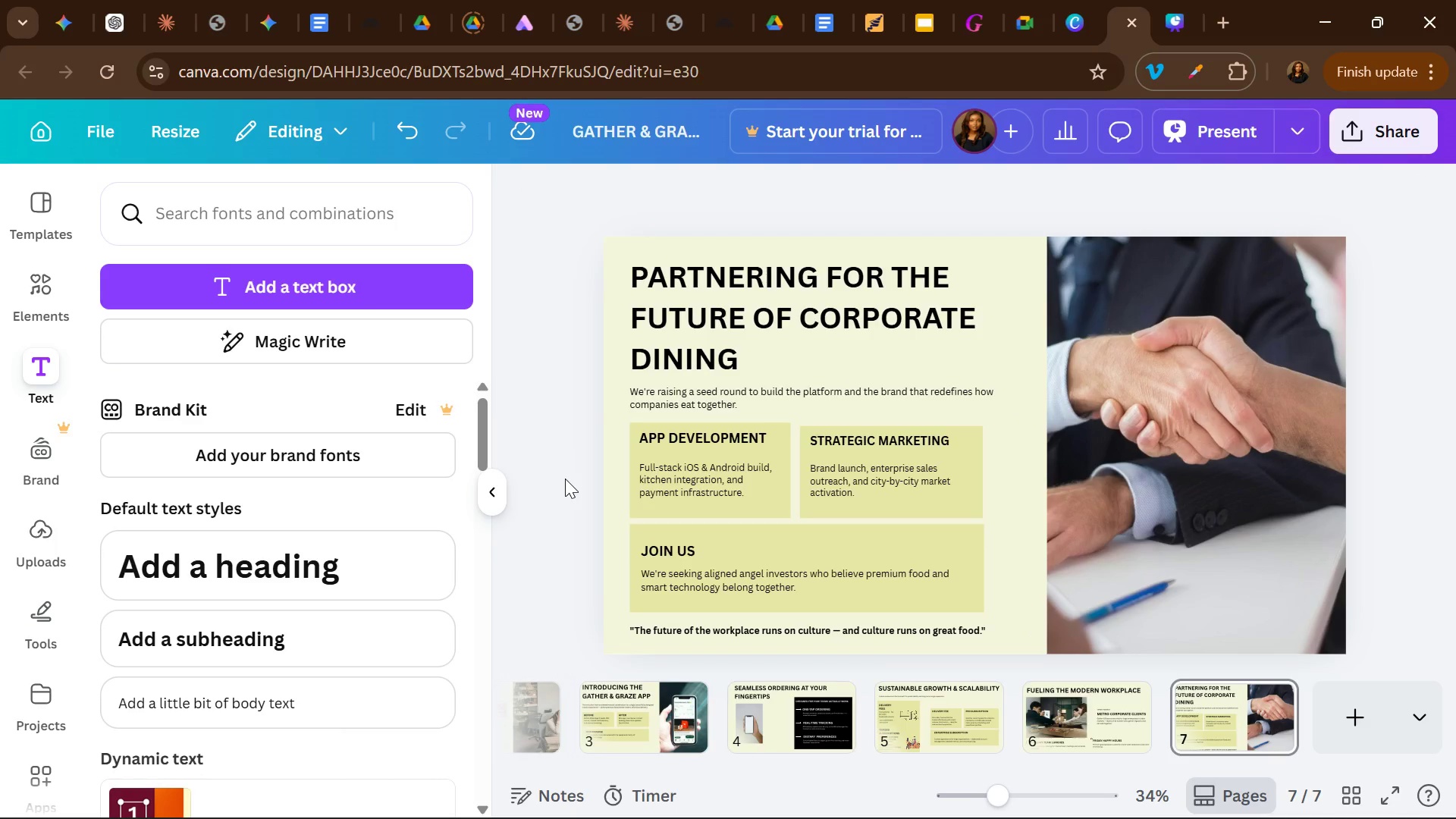 
left_click([617, 720])
 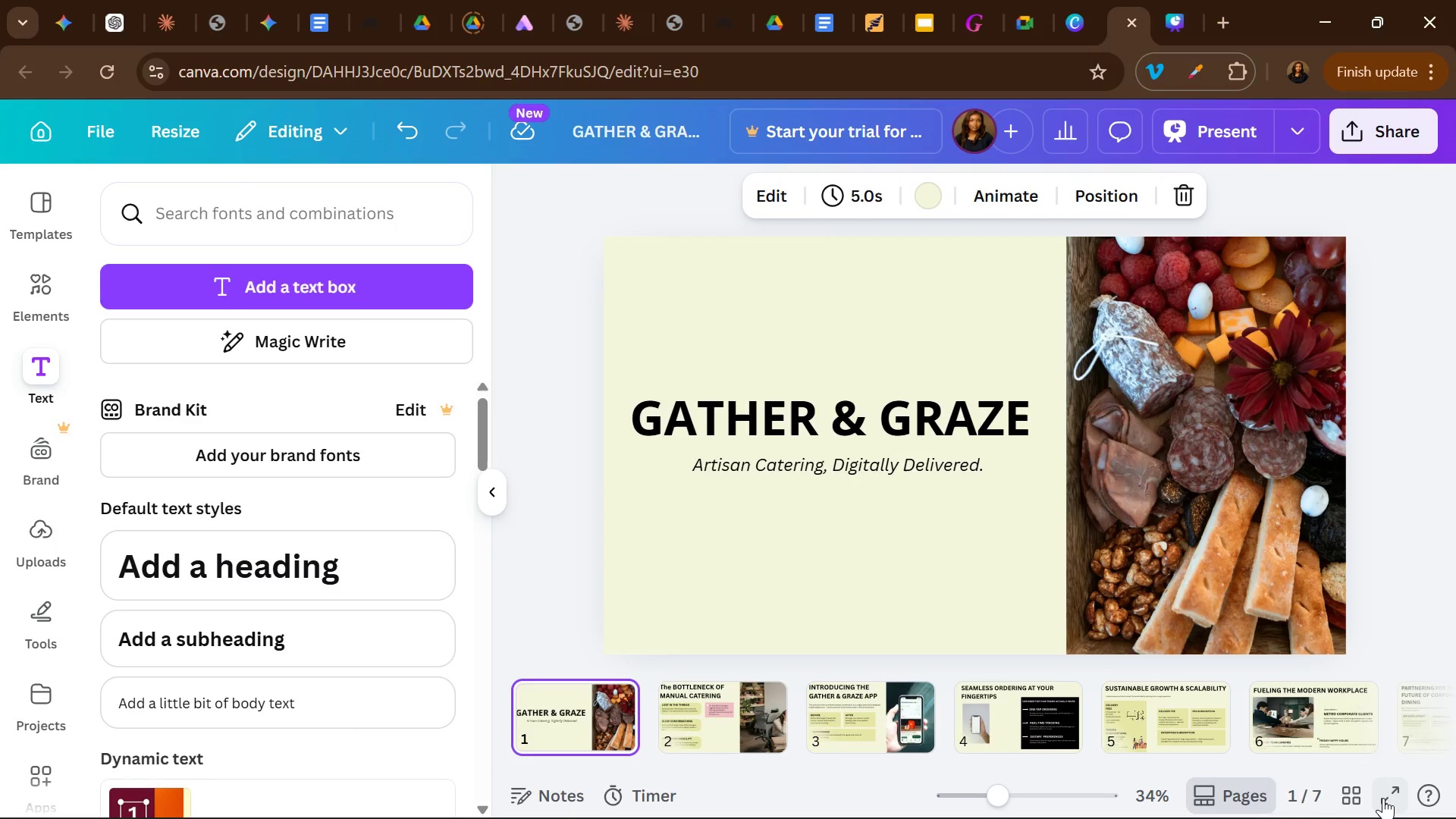 
left_click([1383, 798])
 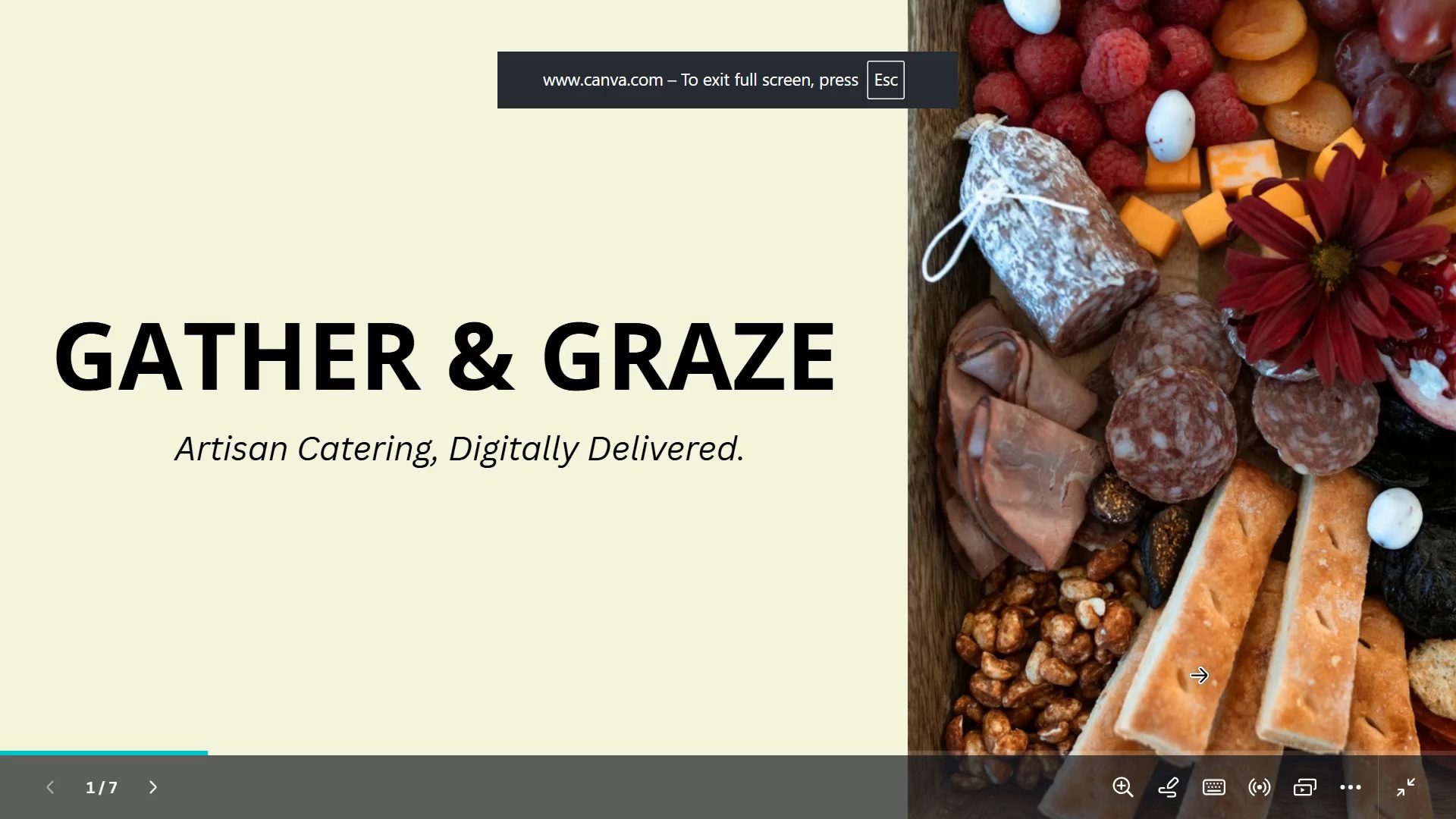 
wait(5.05)
 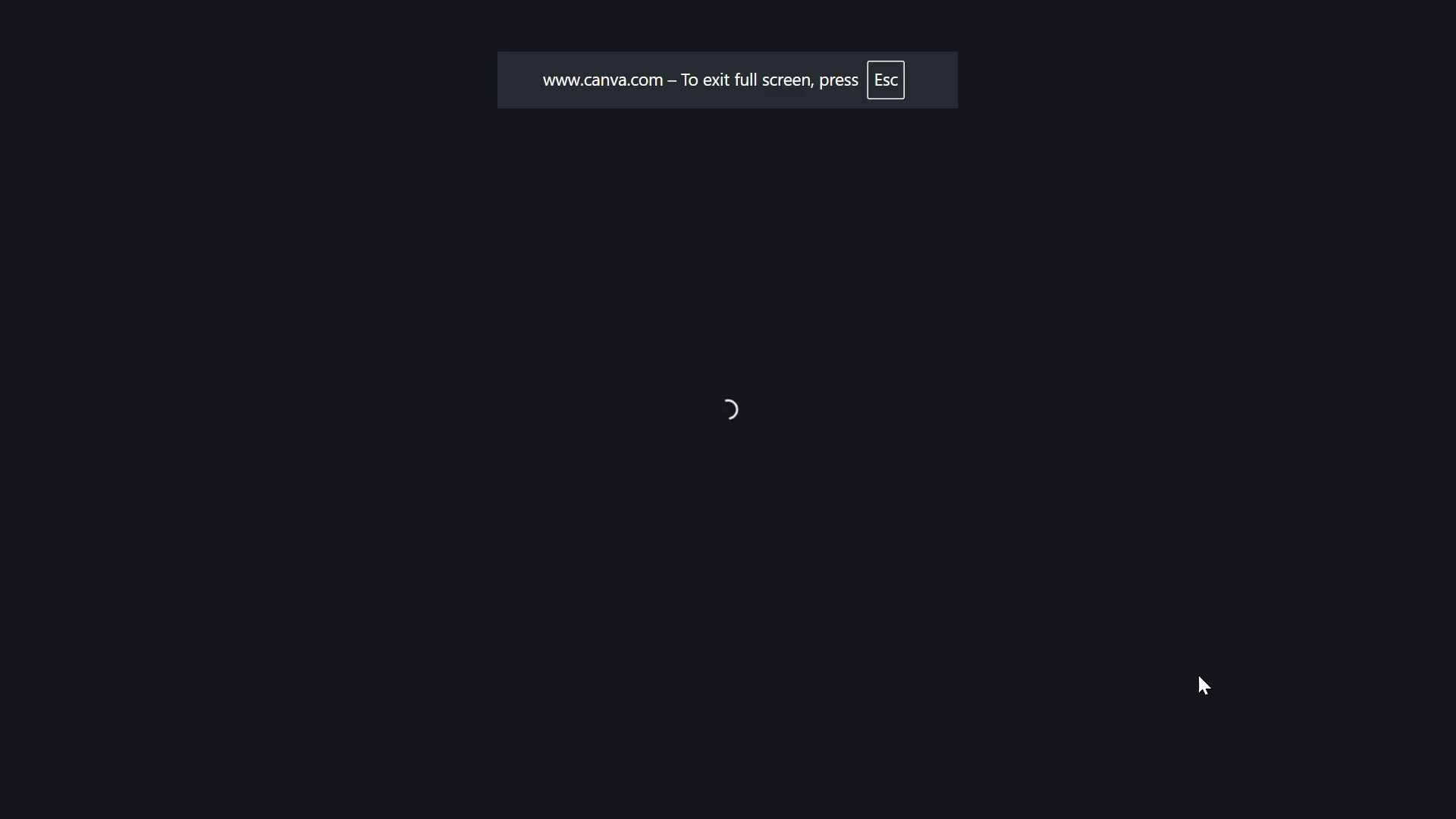 
key(ArrowRight)
 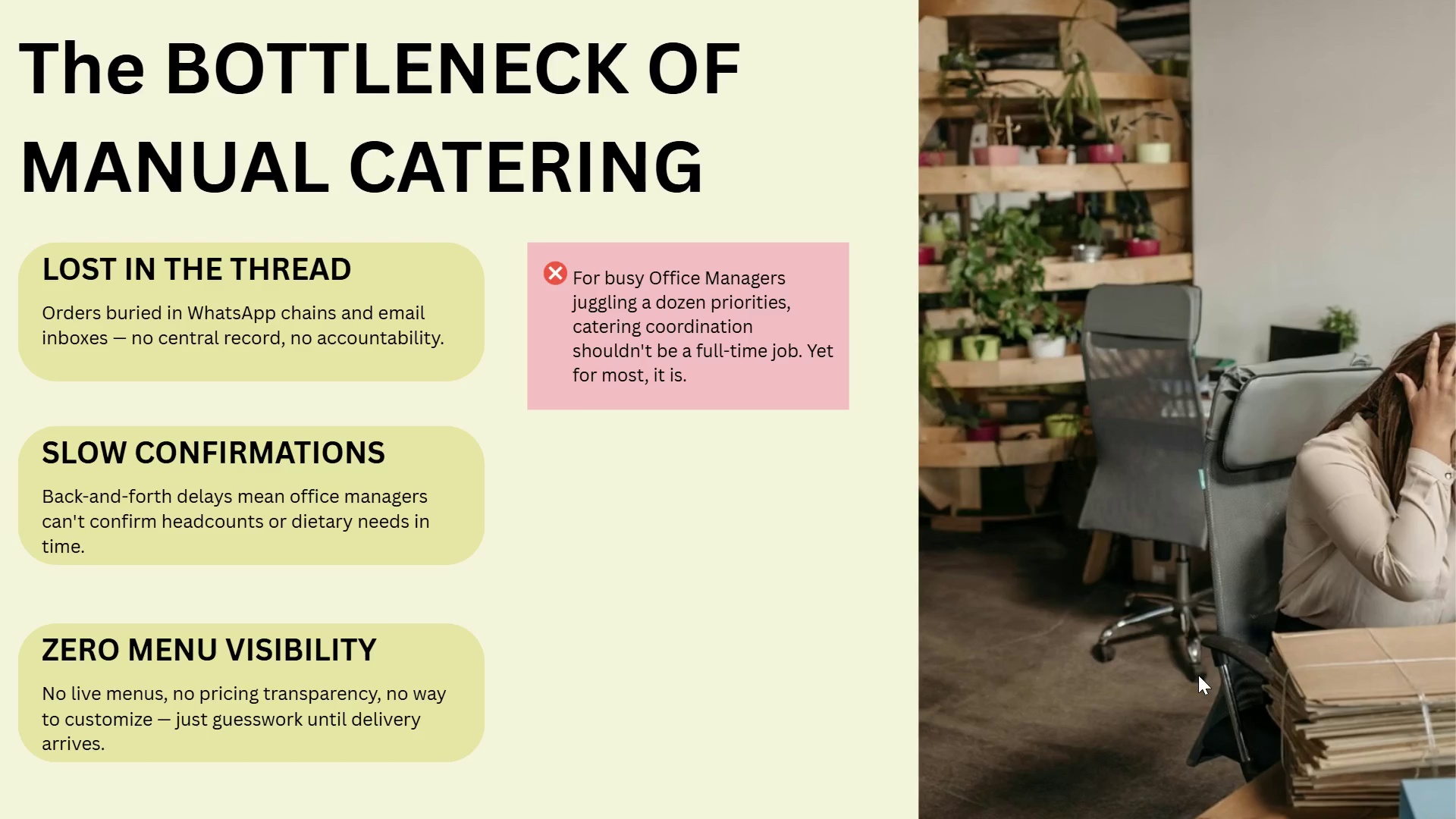 
key(ArrowRight)
 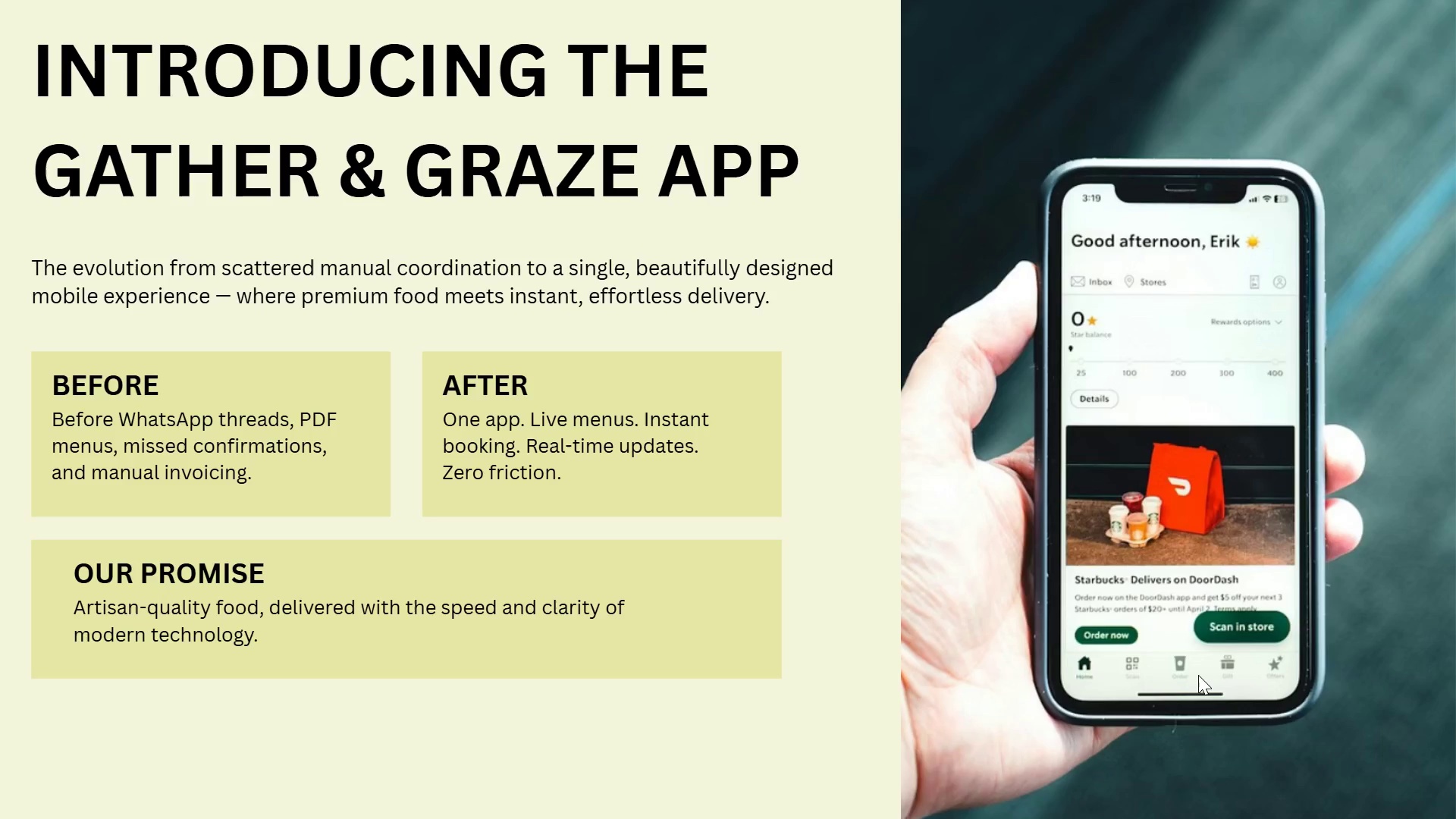 
key(Escape)
 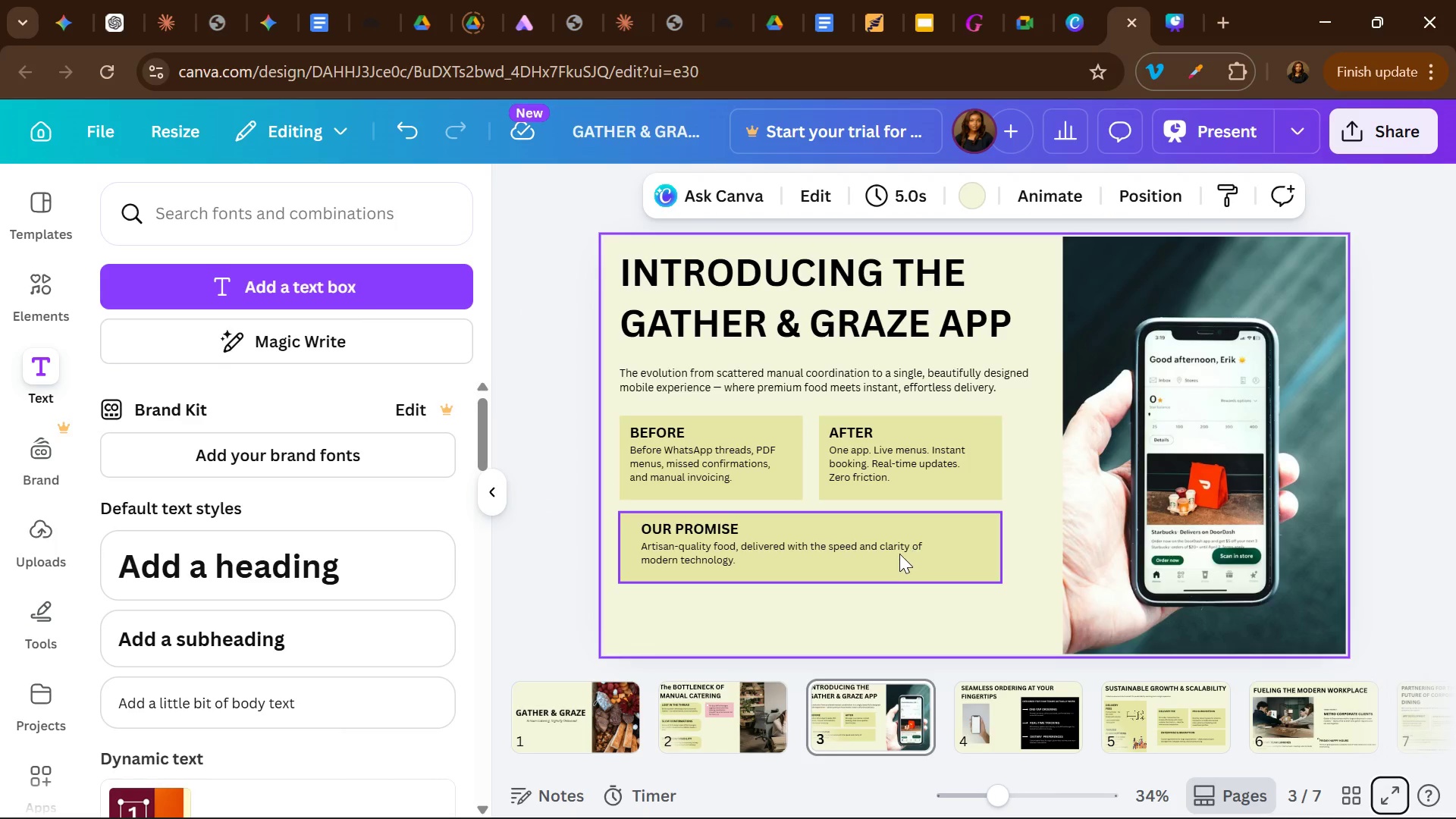 
left_click_drag(start_coordinate=[899, 554], to_coordinate=[901, 583])
 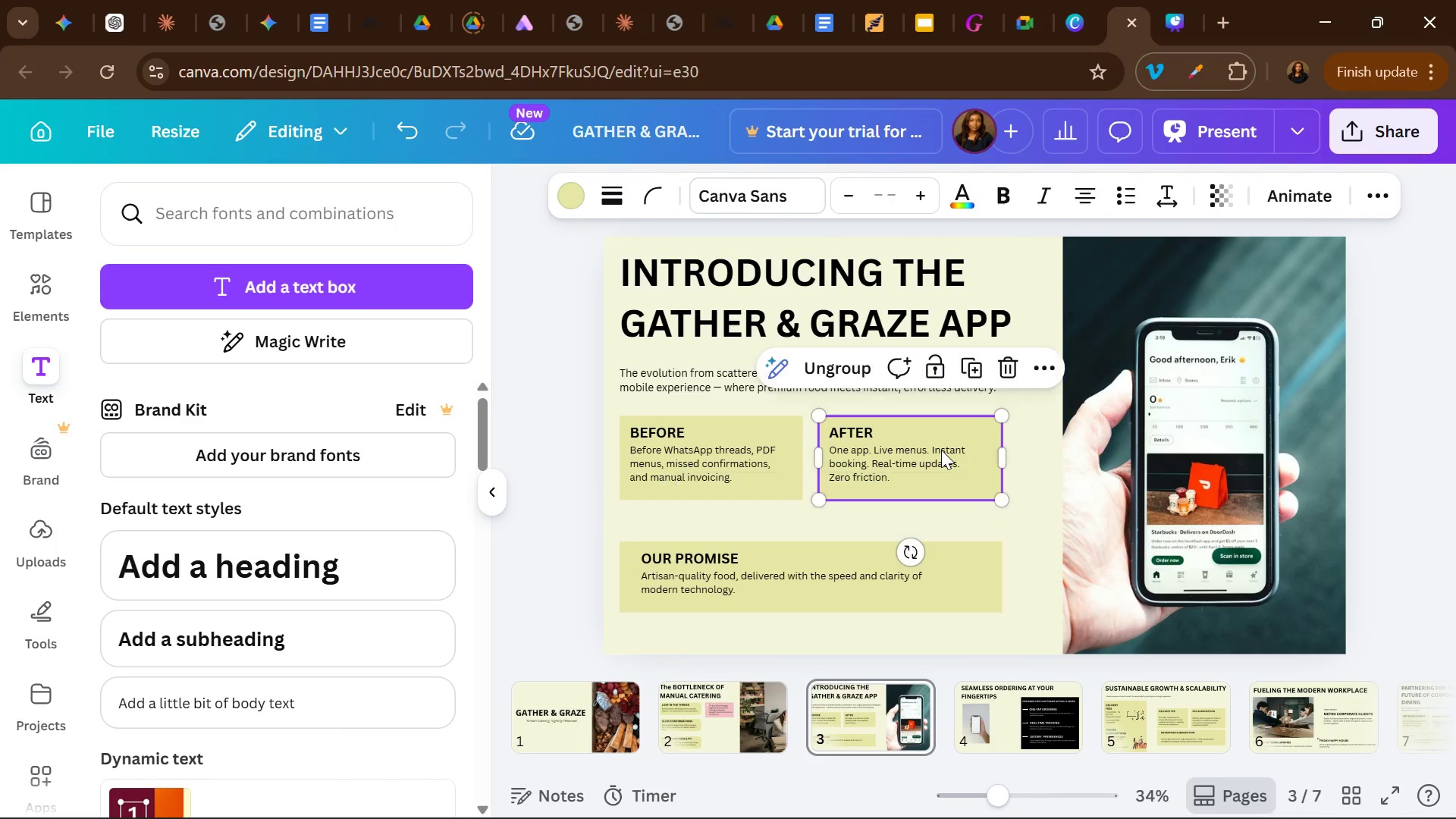 
left_click_drag(start_coordinate=[941, 450], to_coordinate=[944, 472])
 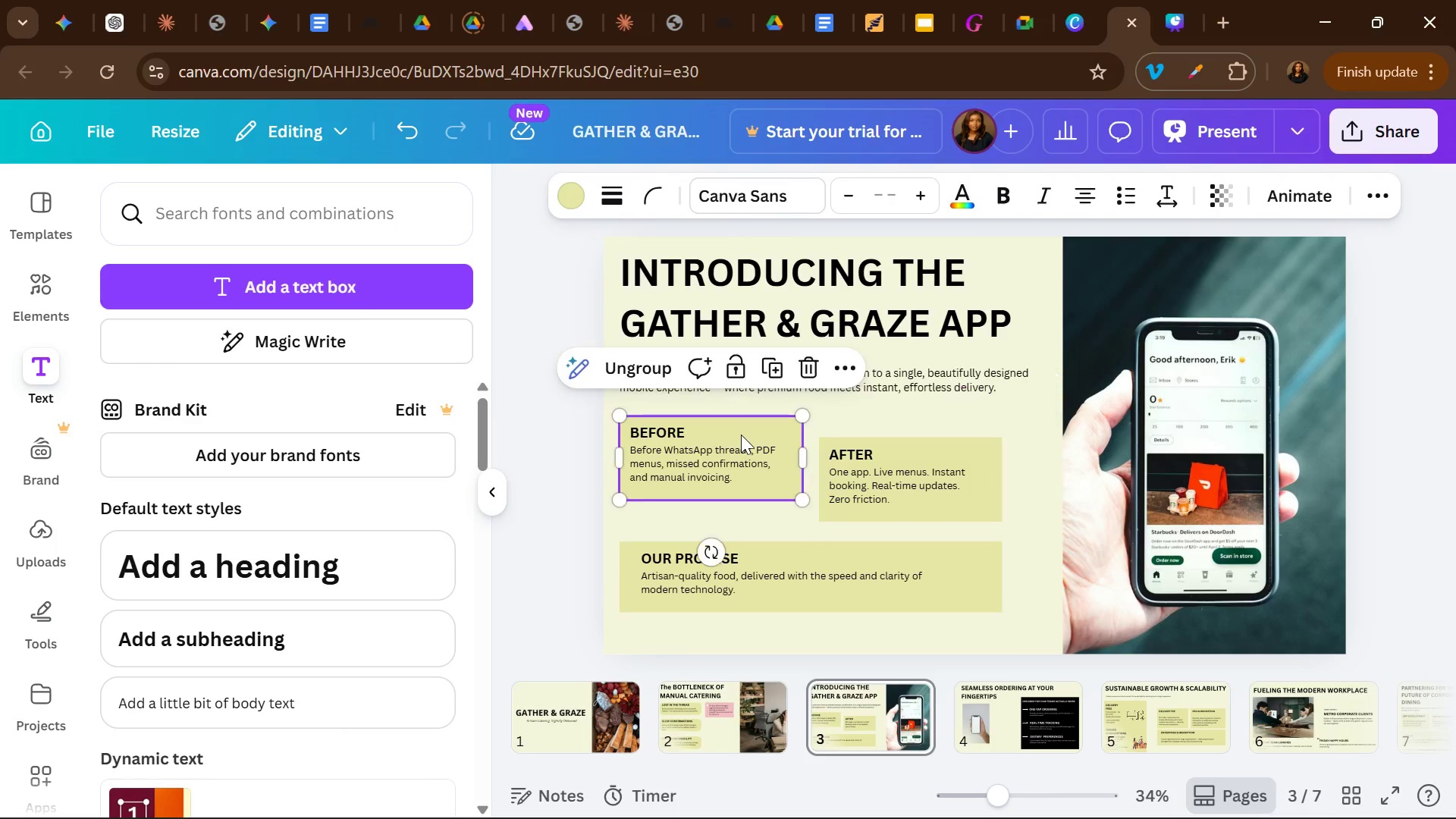 
left_click_drag(start_coordinate=[741, 435], to_coordinate=[740, 455])
 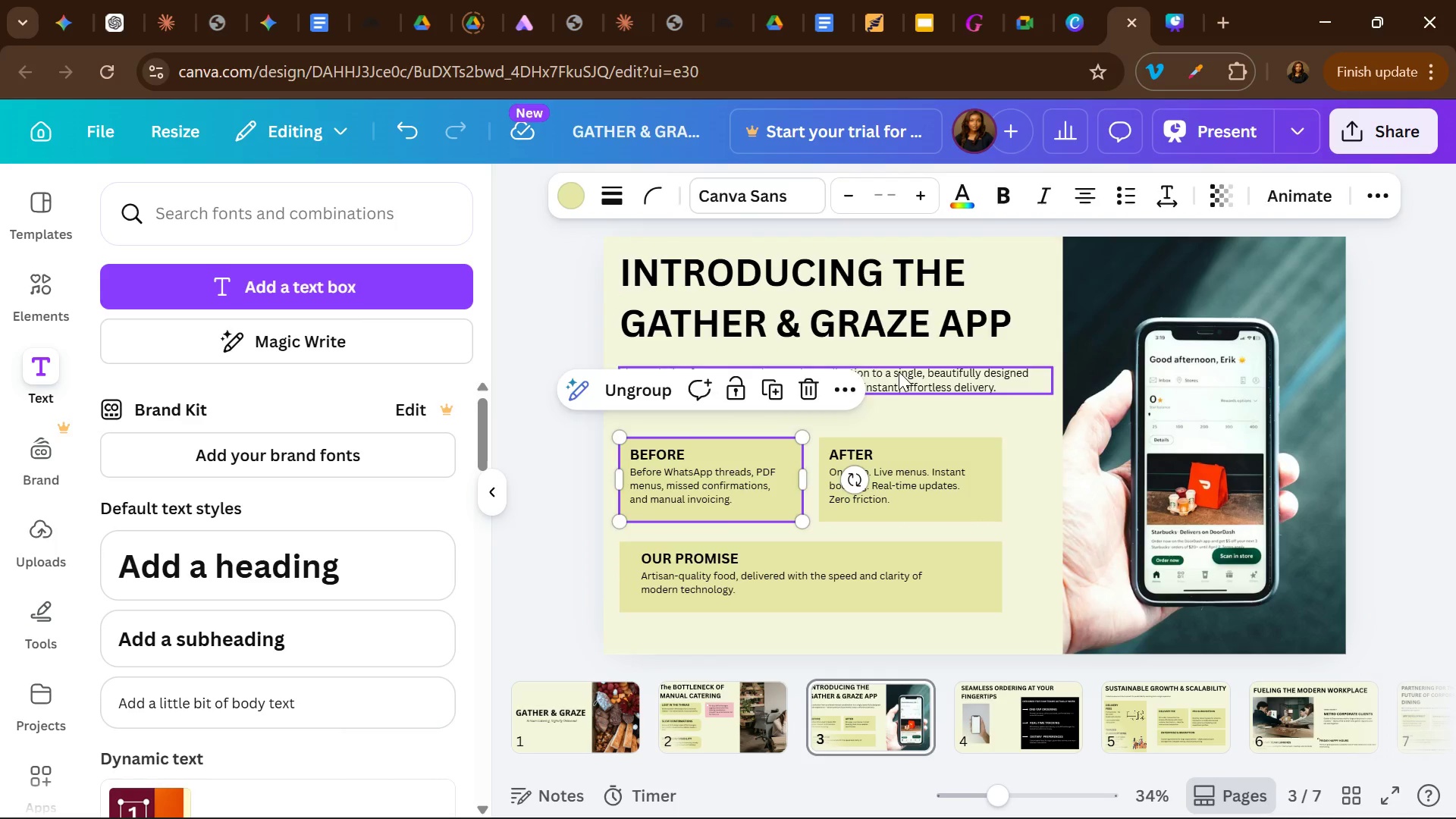 
left_click_drag(start_coordinate=[899, 372], to_coordinate=[893, 390])
 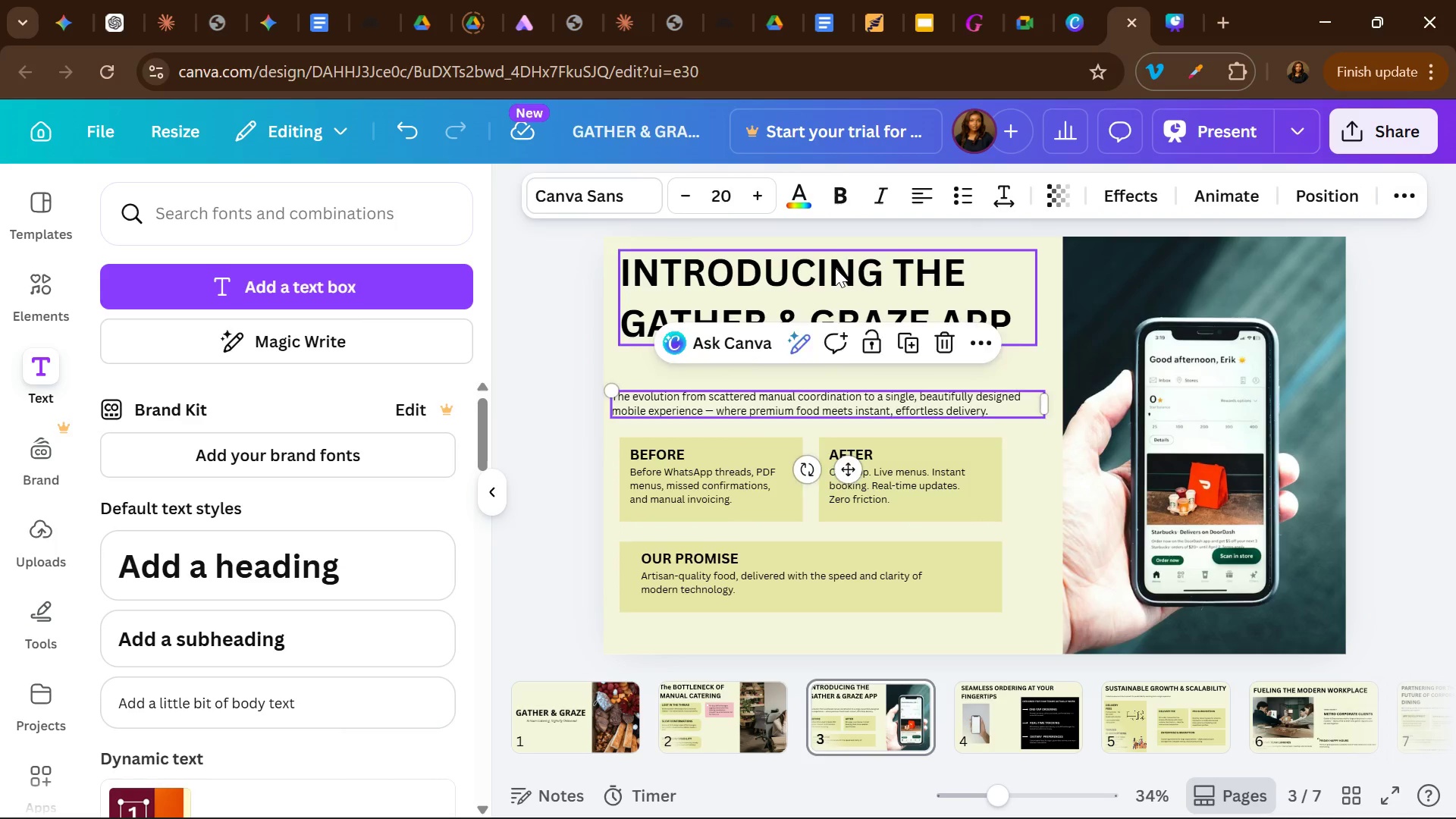 
left_click_drag(start_coordinate=[835, 268], to_coordinate=[831, 282])
 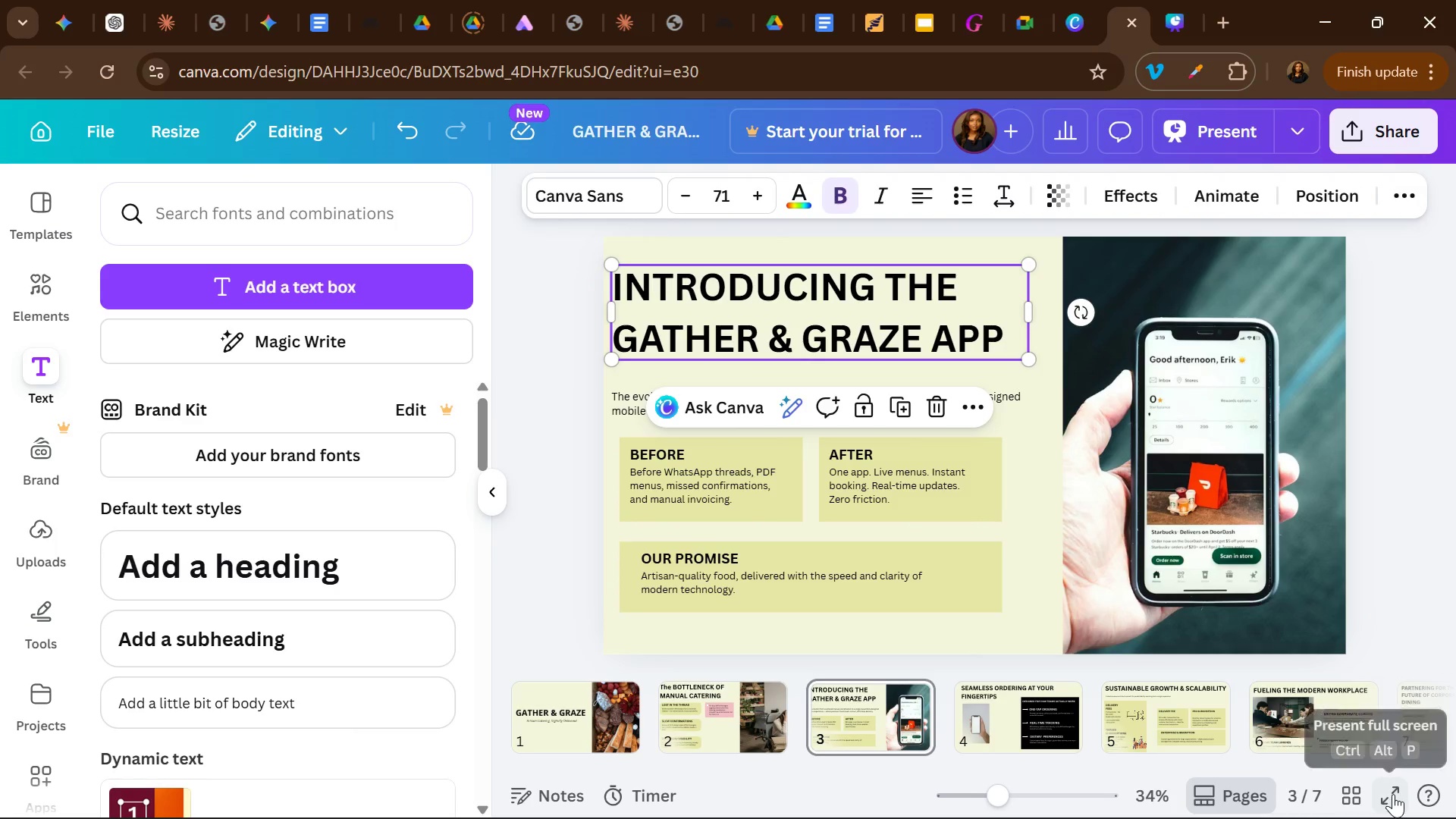 
left_click([1393, 794])
 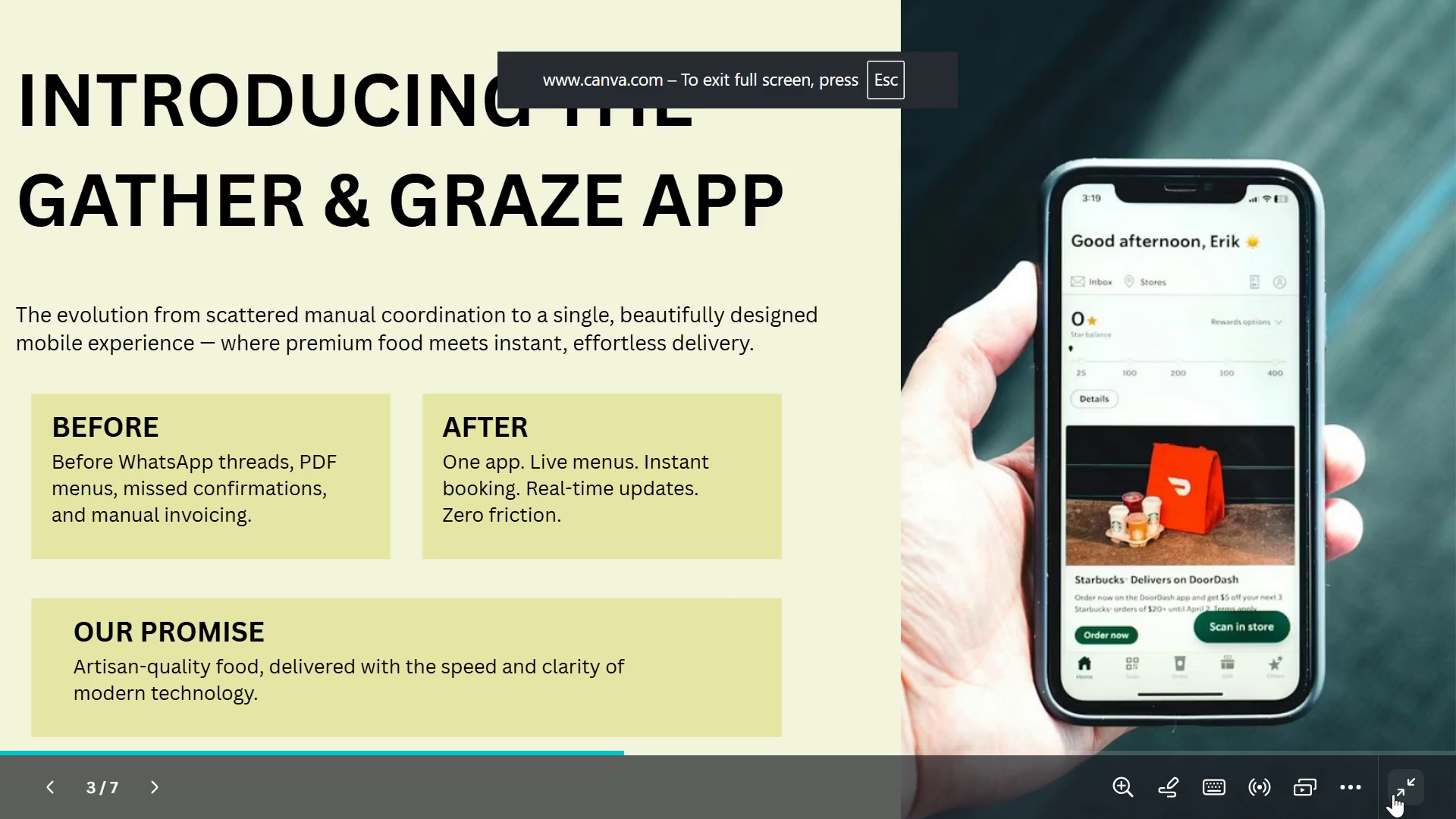 
key(Escape)
 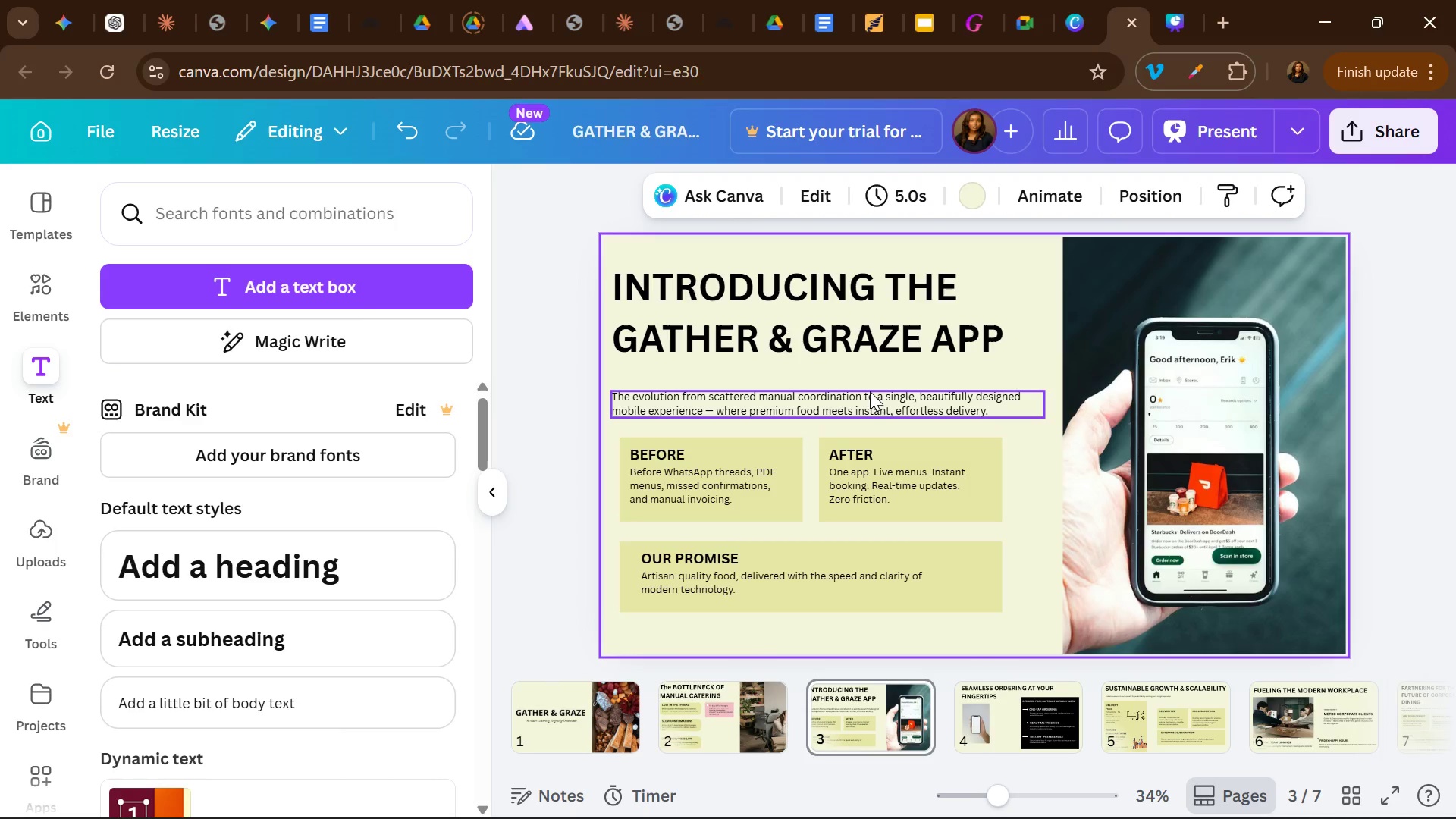 
left_click_drag(start_coordinate=[868, 395], to_coordinate=[877, 396])
 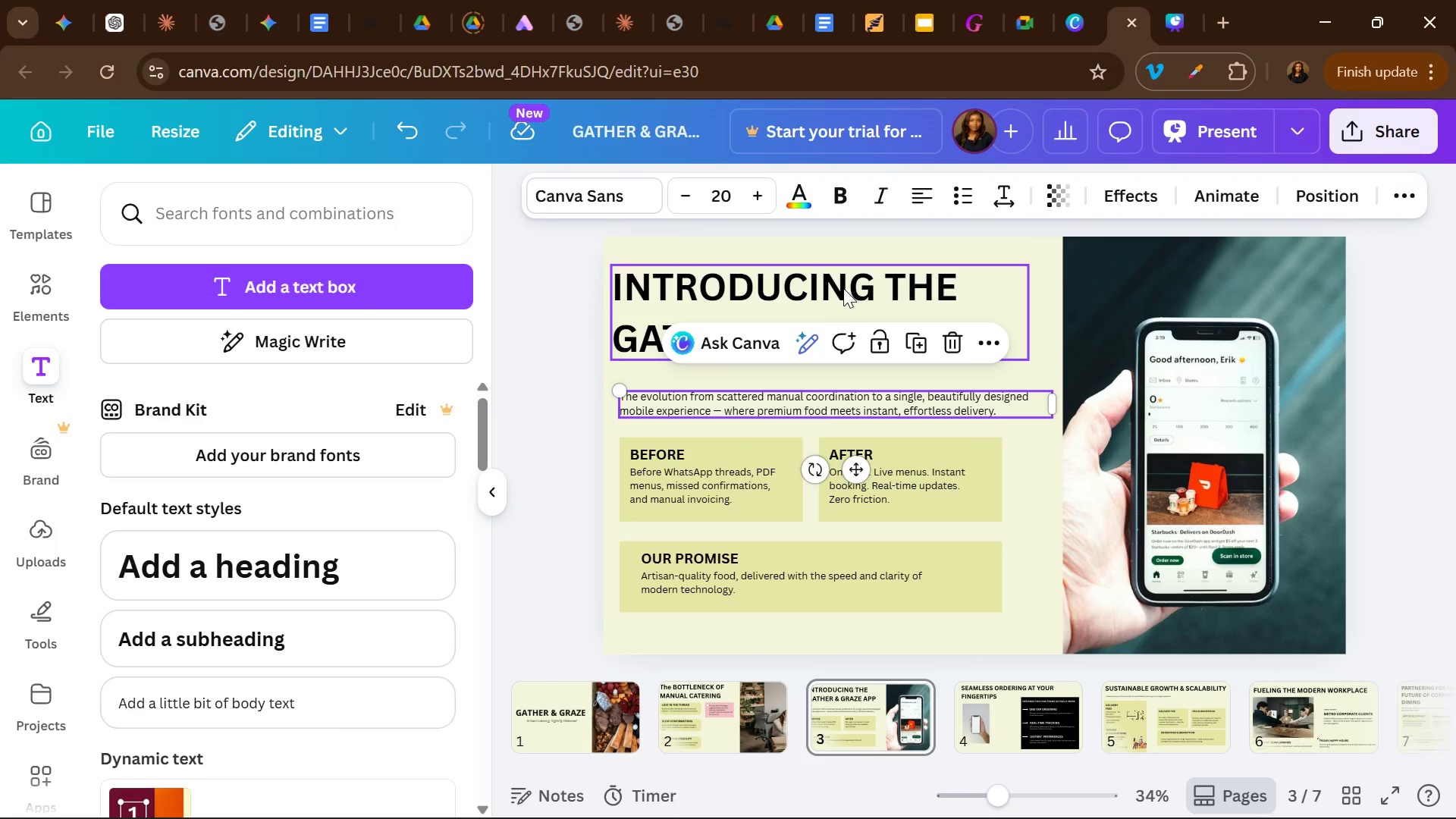 
left_click_drag(start_coordinate=[843, 288], to_coordinate=[850, 288])
 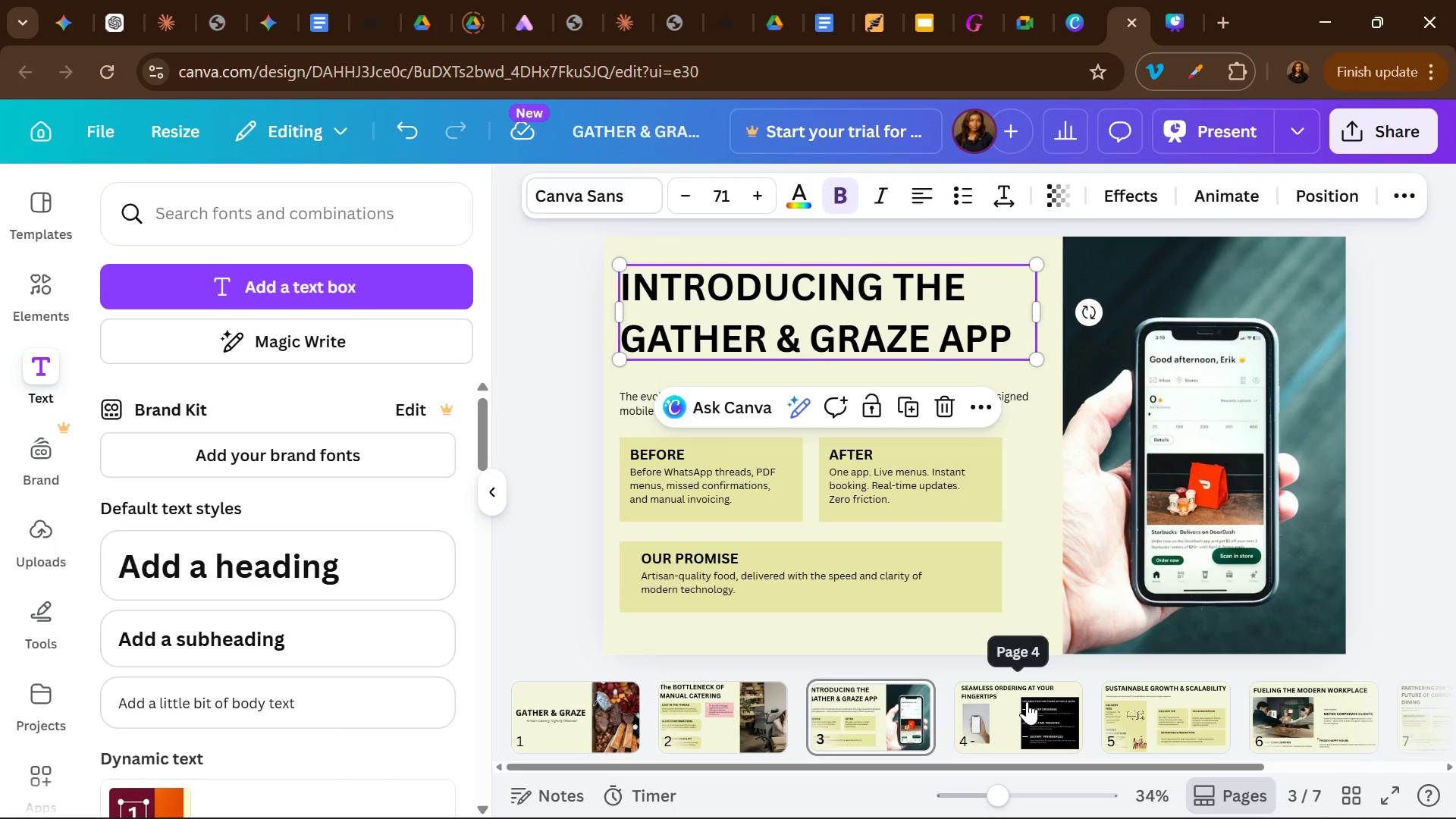 
left_click([1027, 701])
 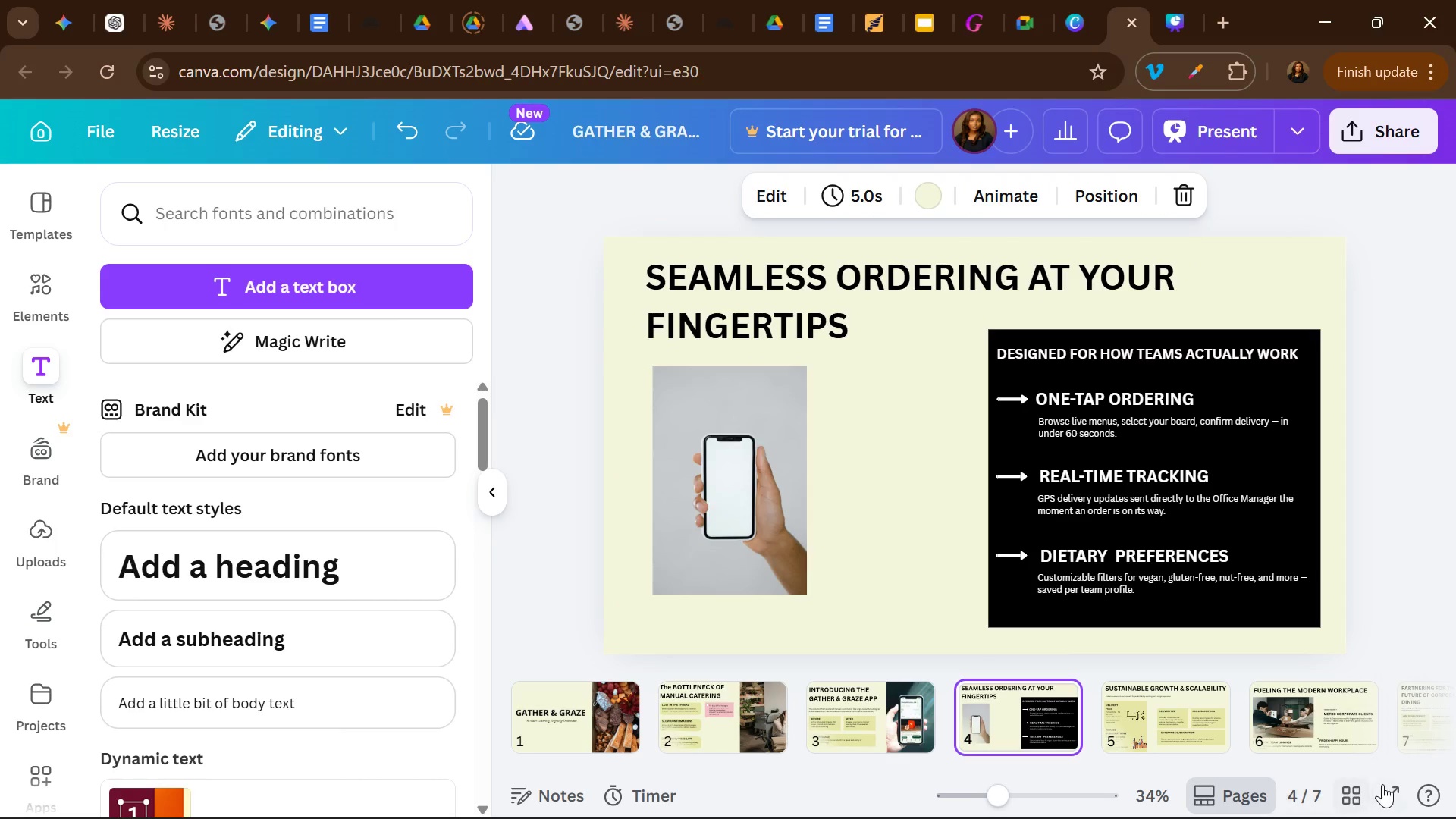 
left_click([1384, 785])
 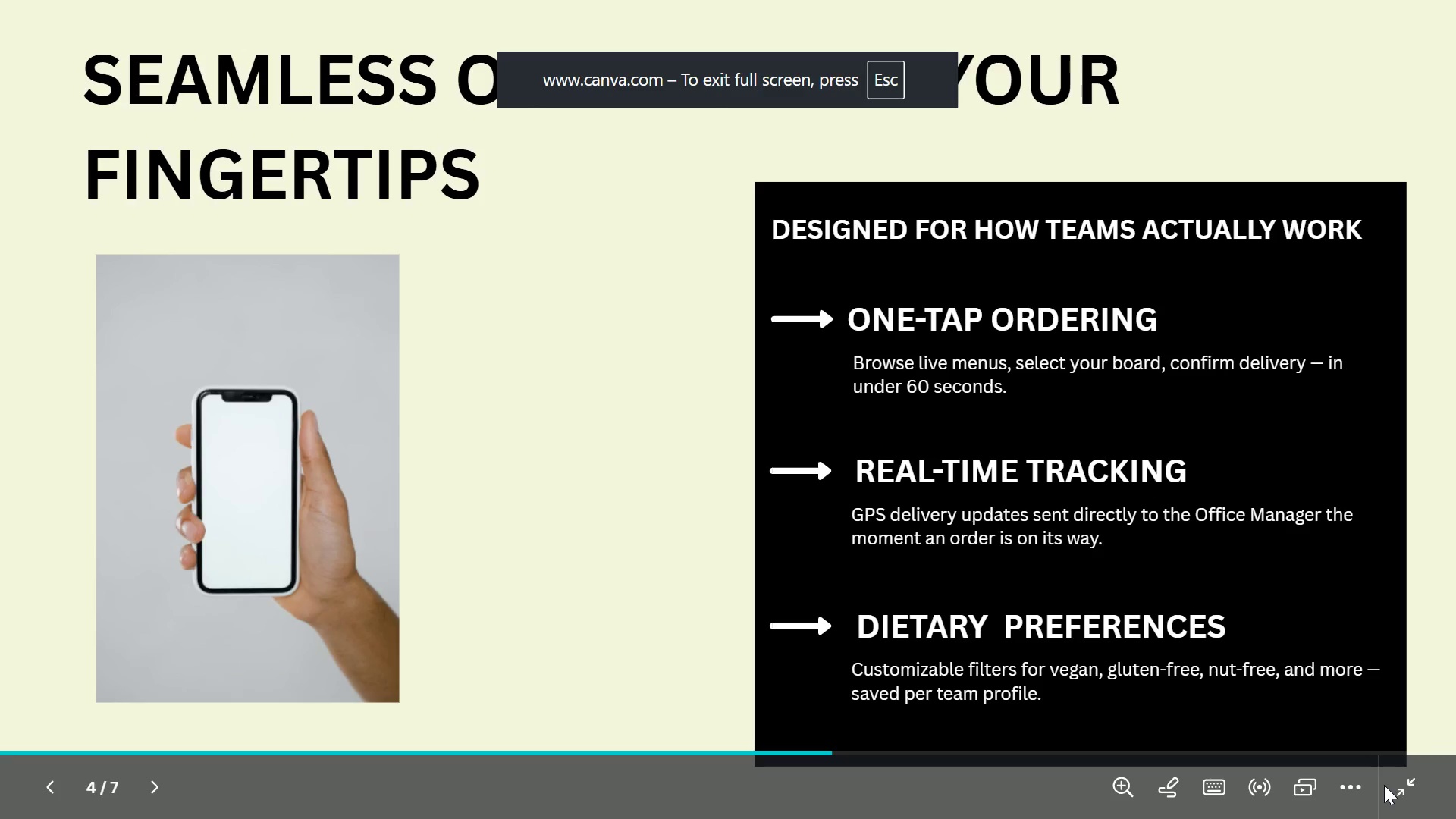 
key(ArrowRight)
 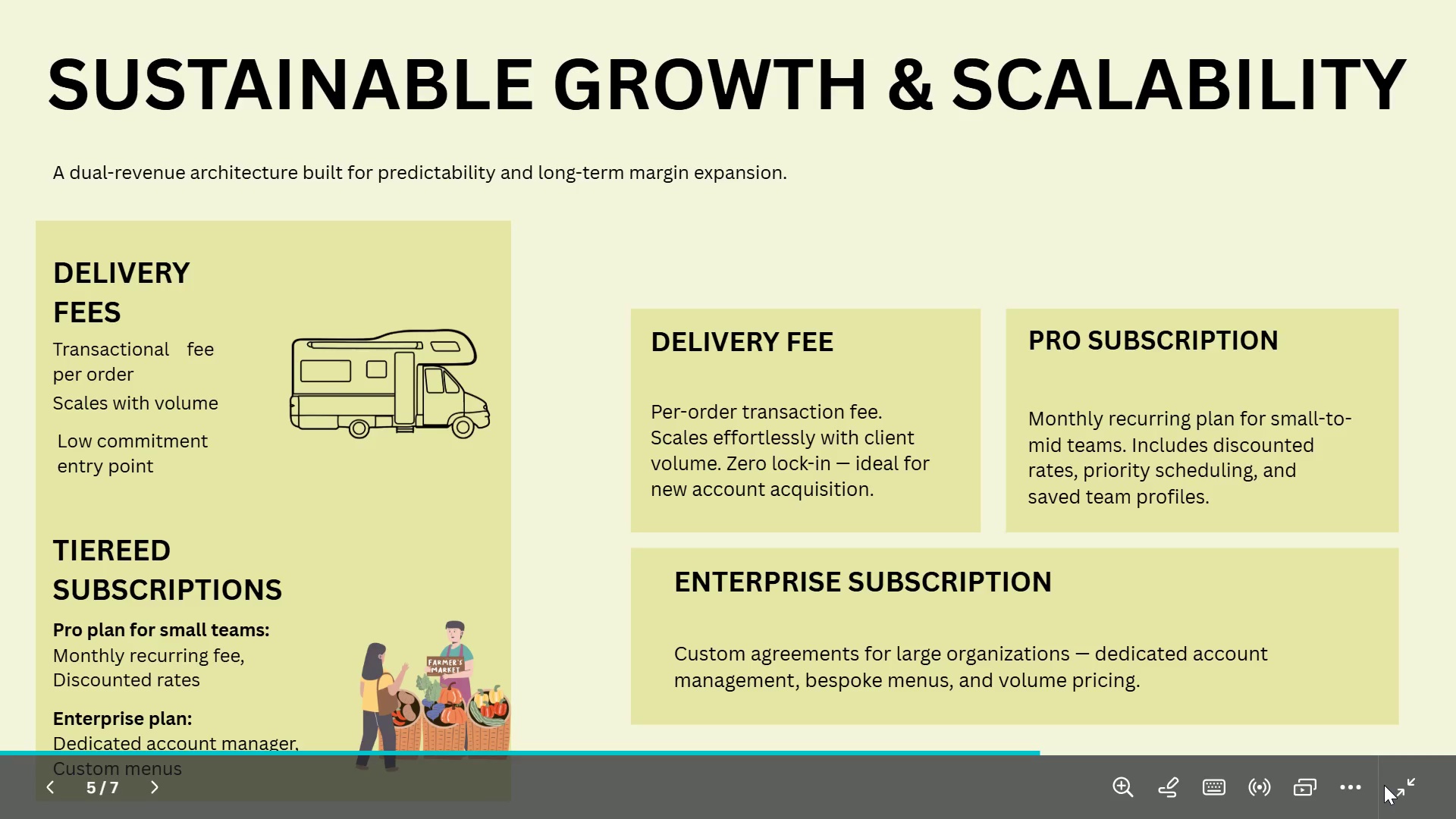 
key(ArrowRight)
 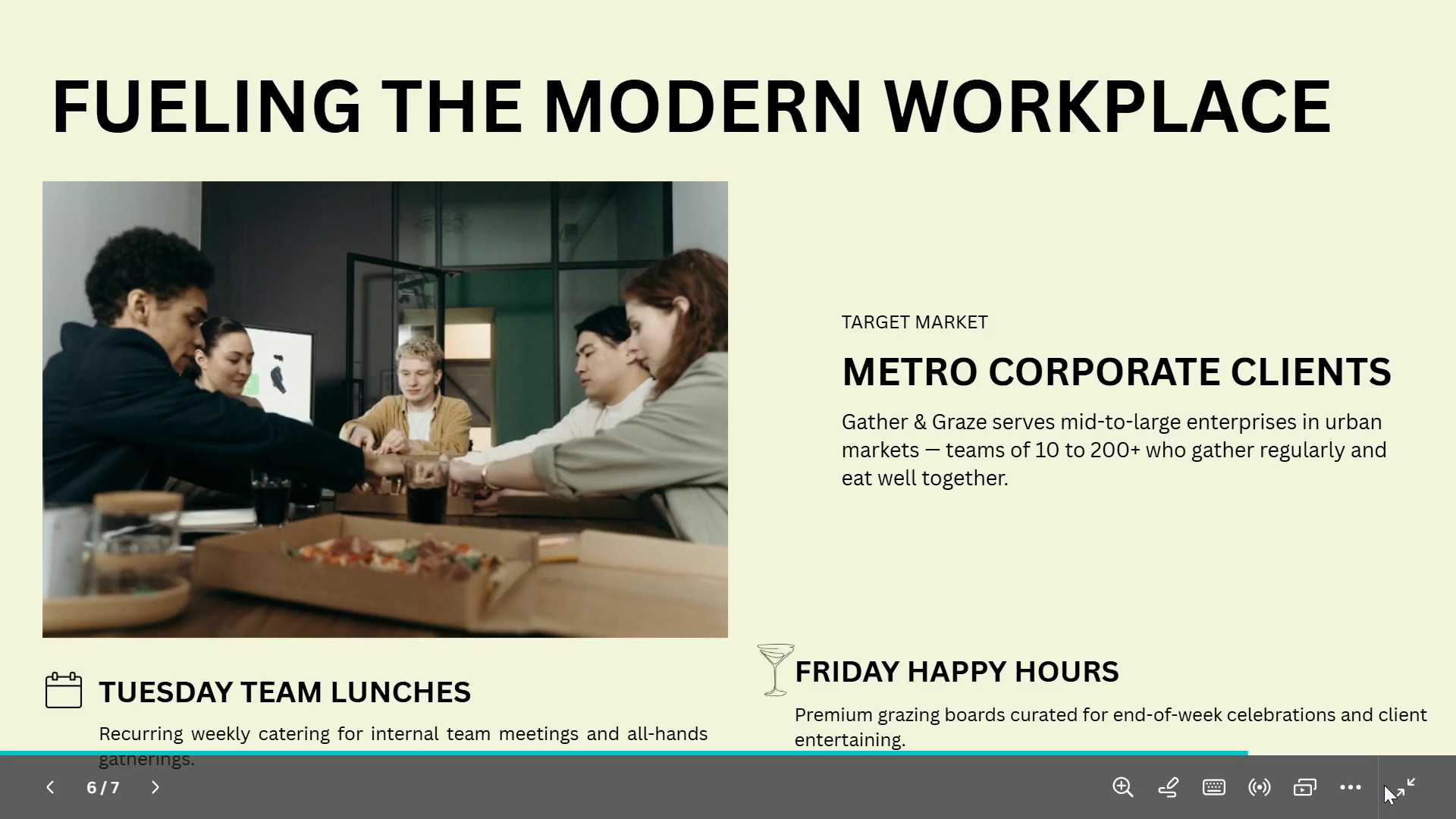 
wait(5.02)
 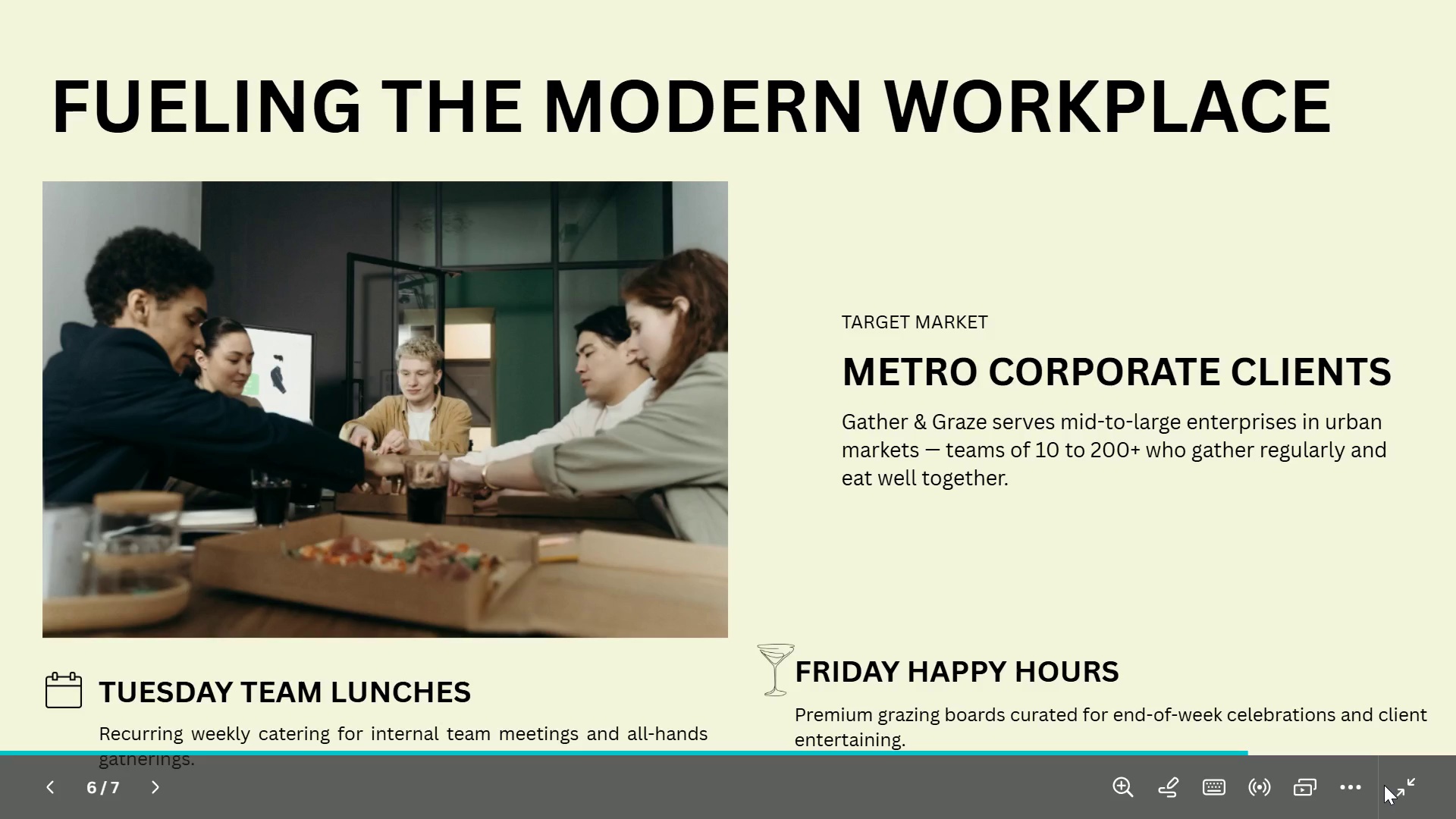 
key(ArrowRight)
 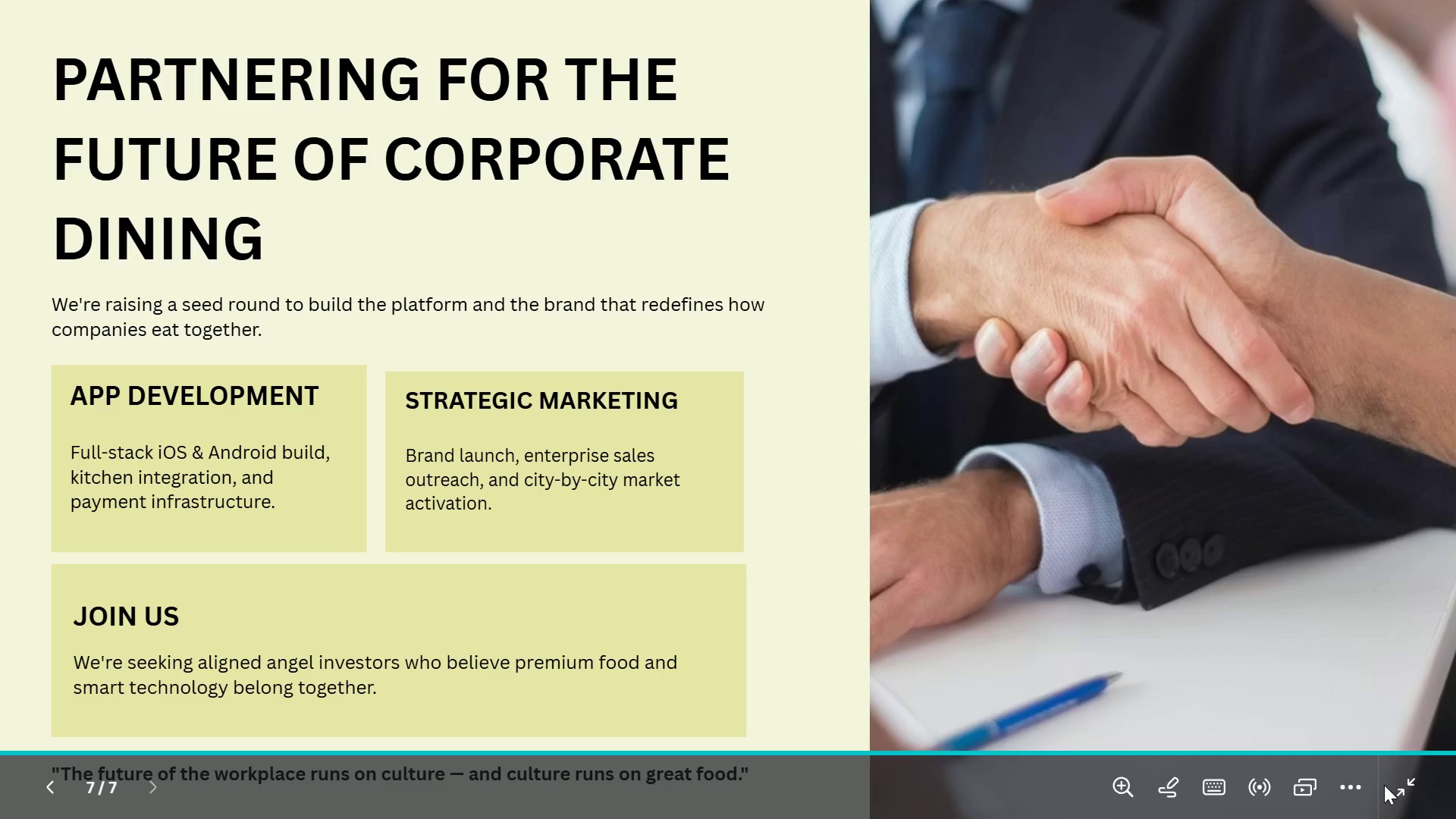 
key(Escape)
 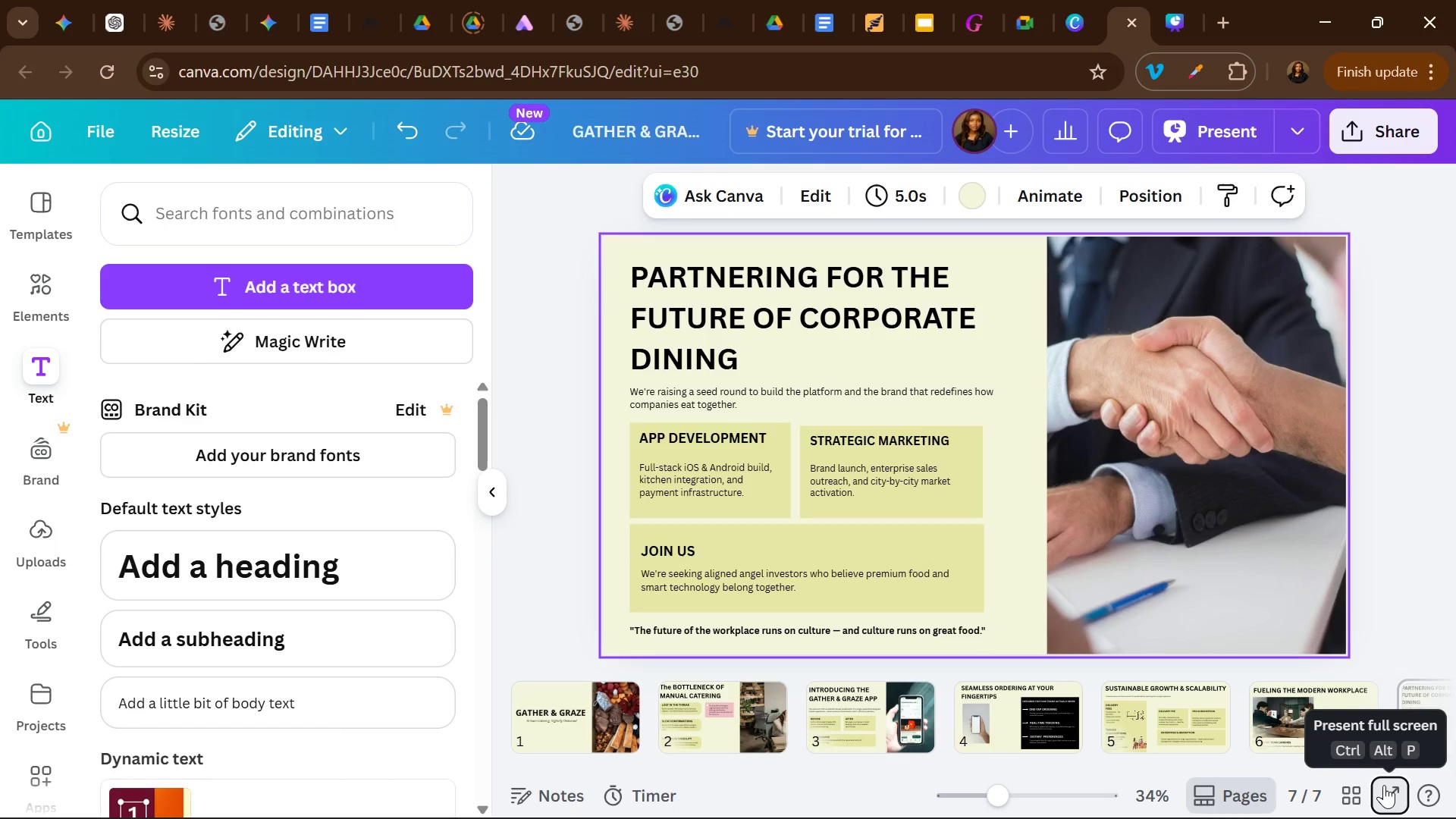 
wait(30.5)
 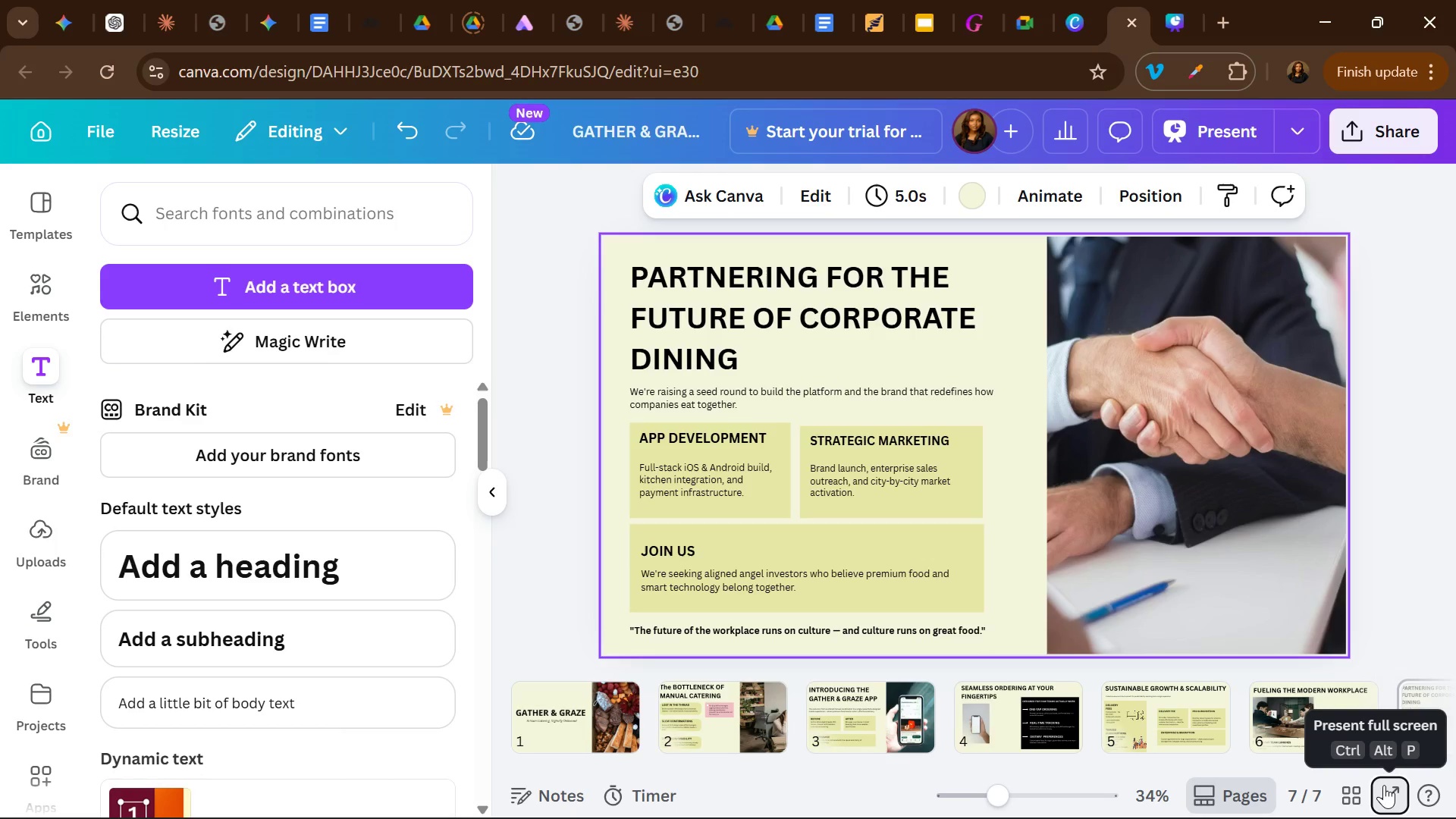 
left_click([1392, 139])
 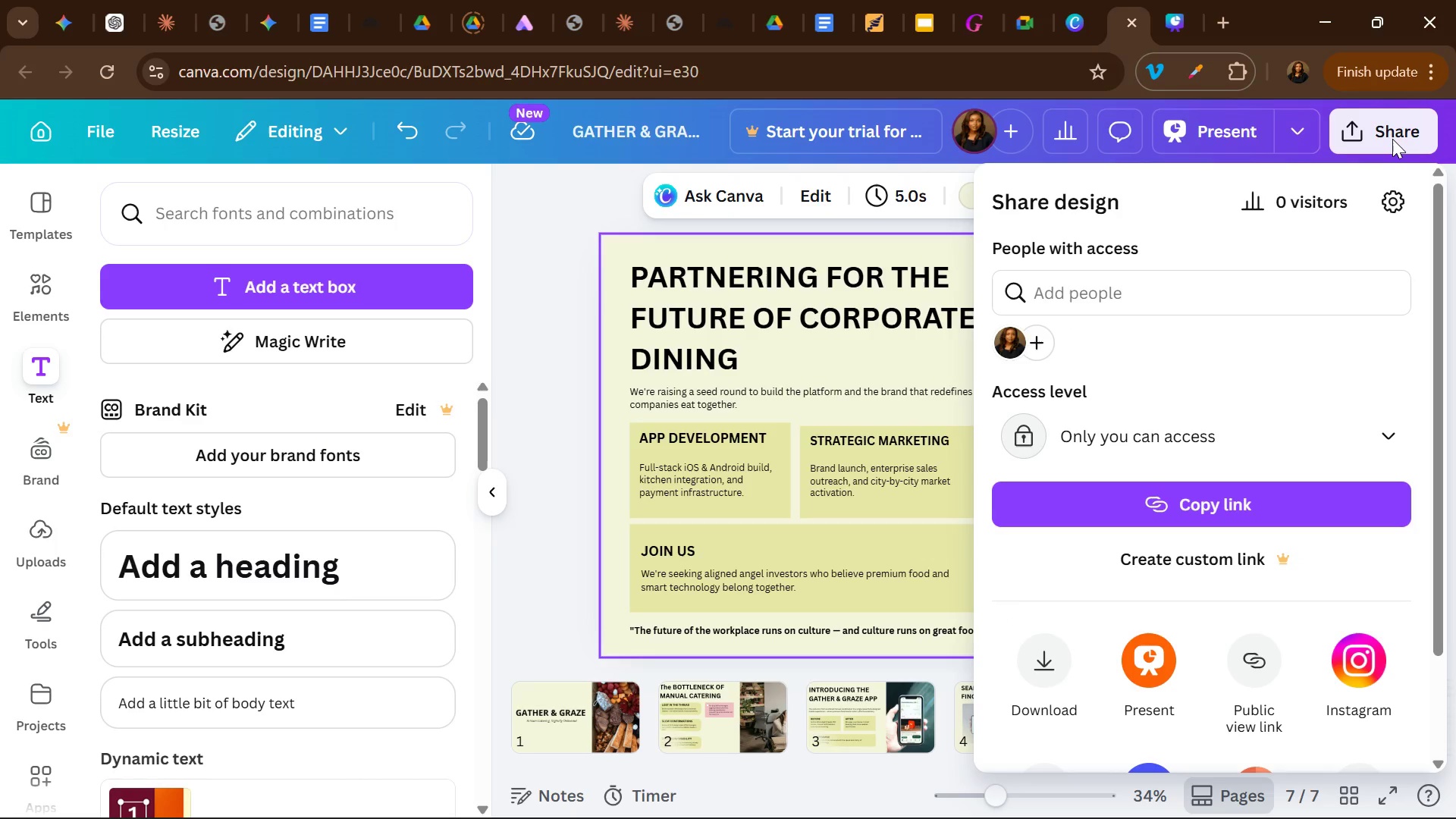 
wait(16.17)
 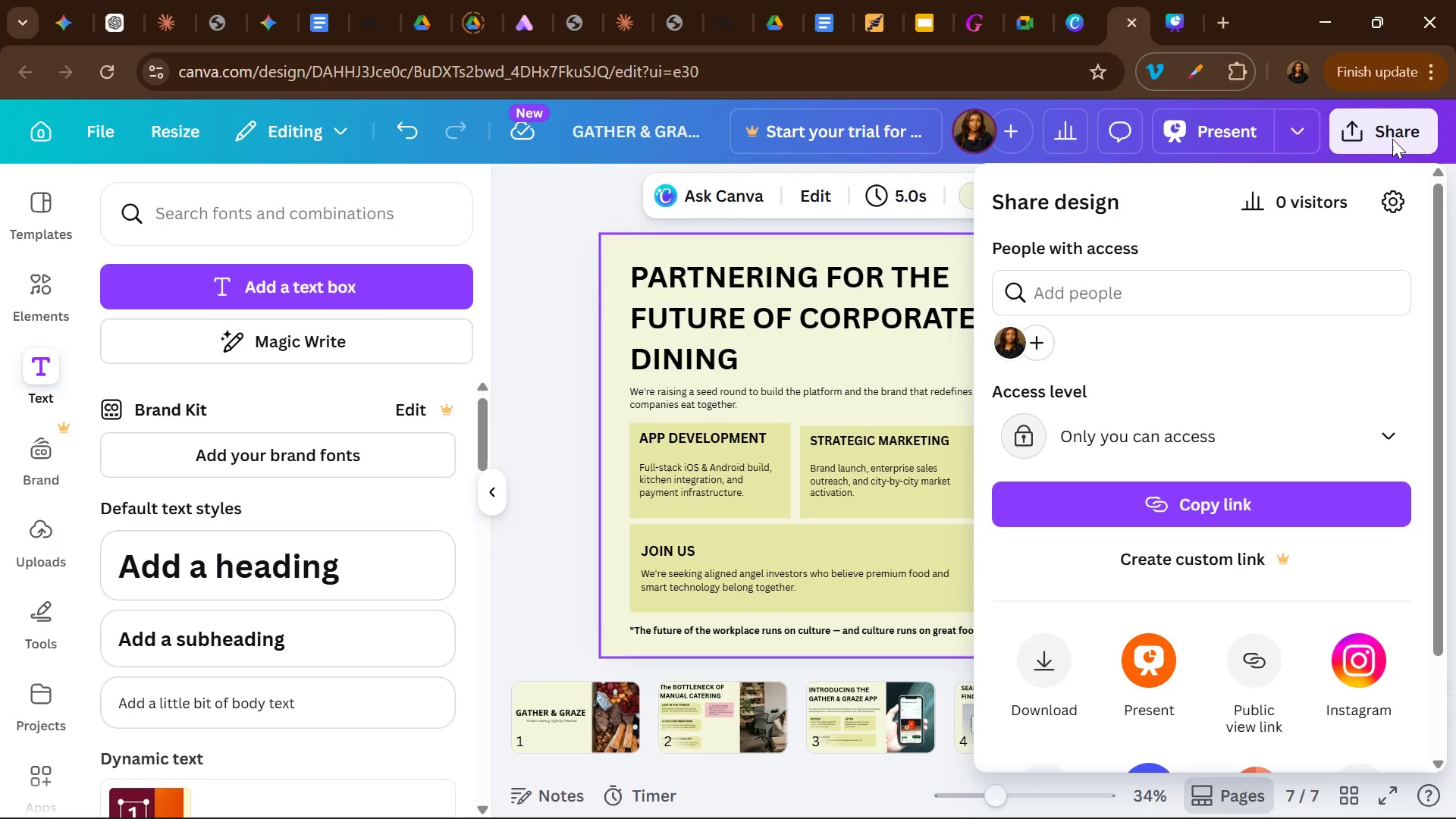 
left_click([1171, 435])
 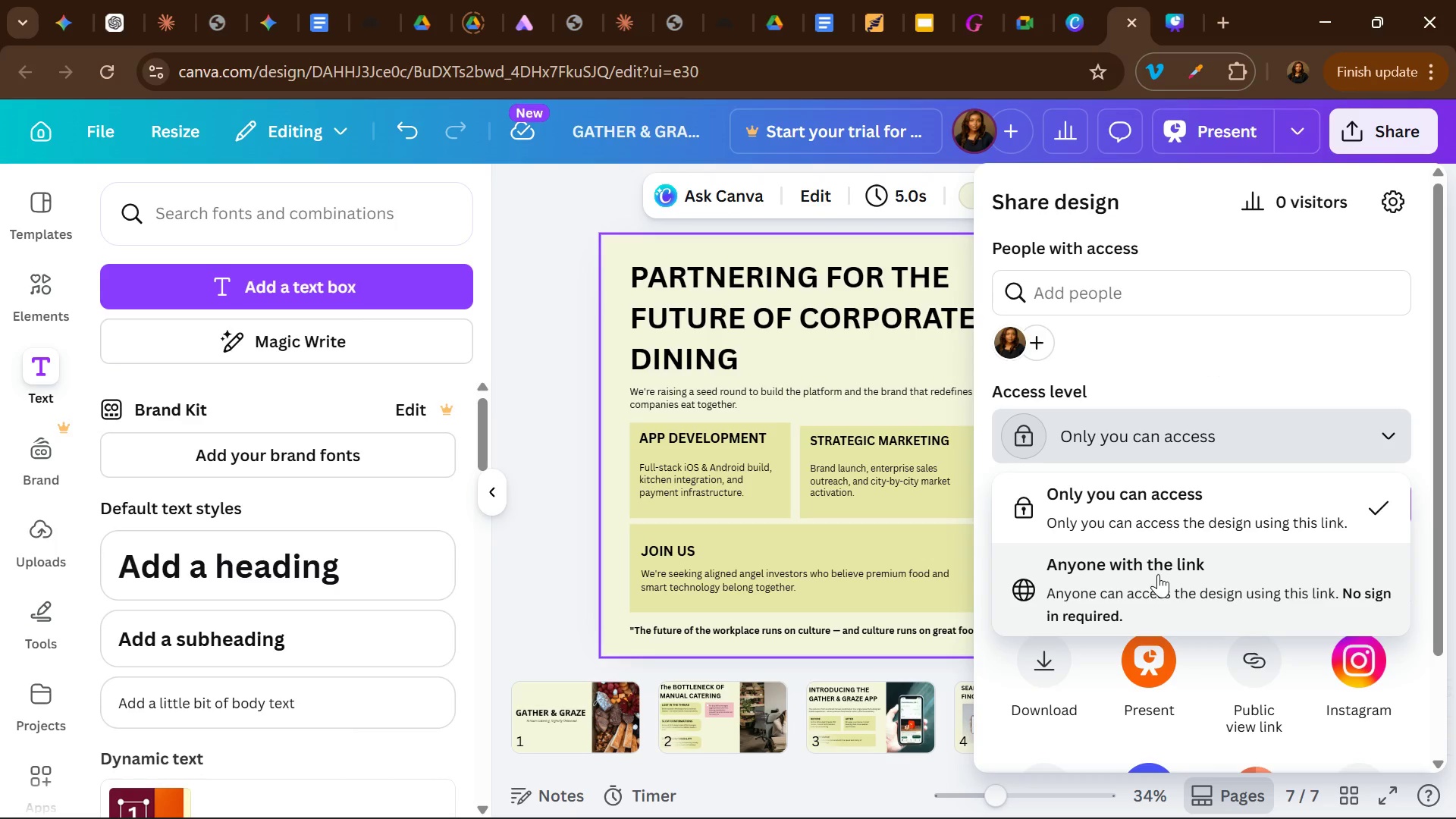 
left_click([1158, 574])
 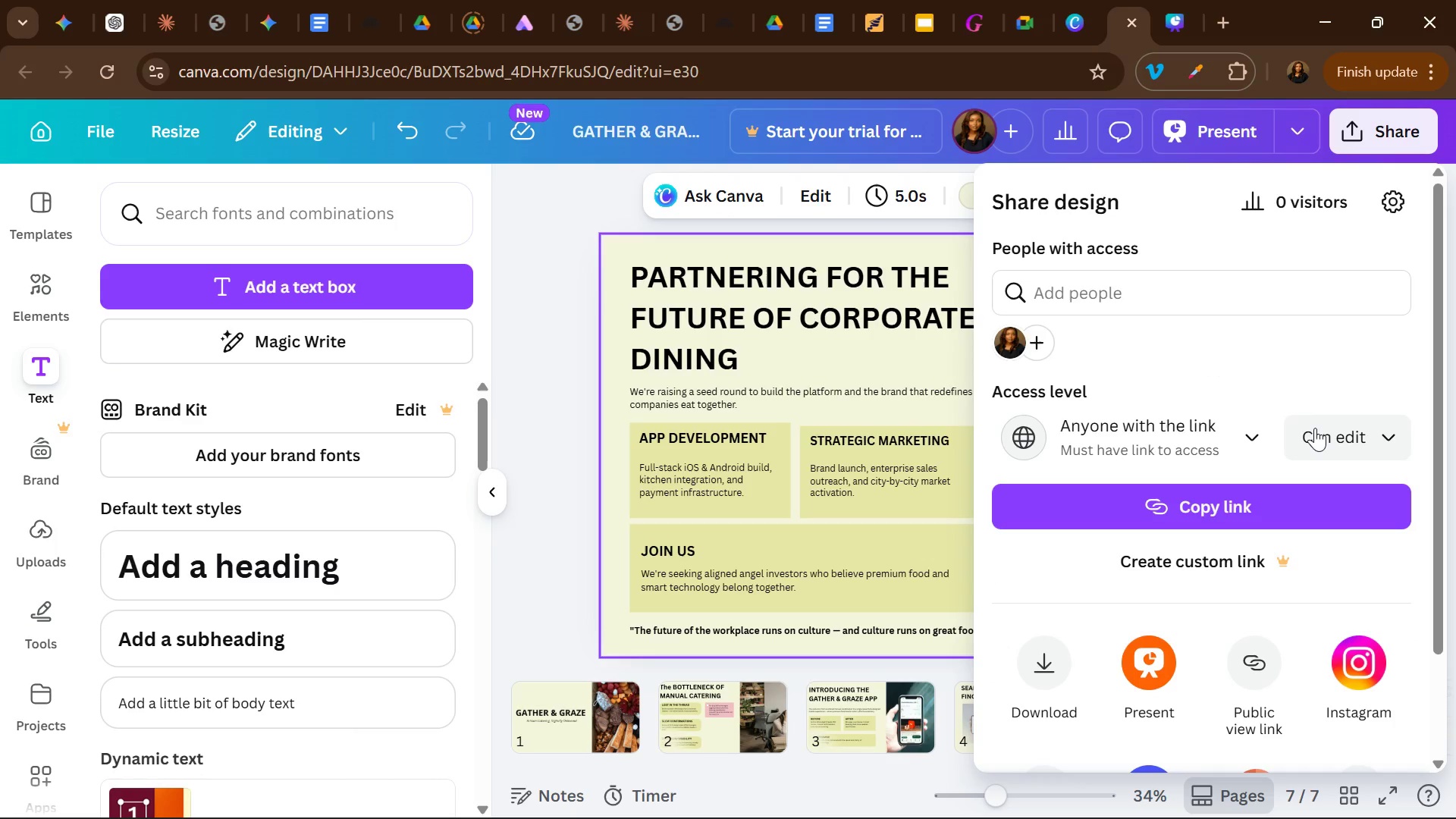 
left_click([1315, 428])
 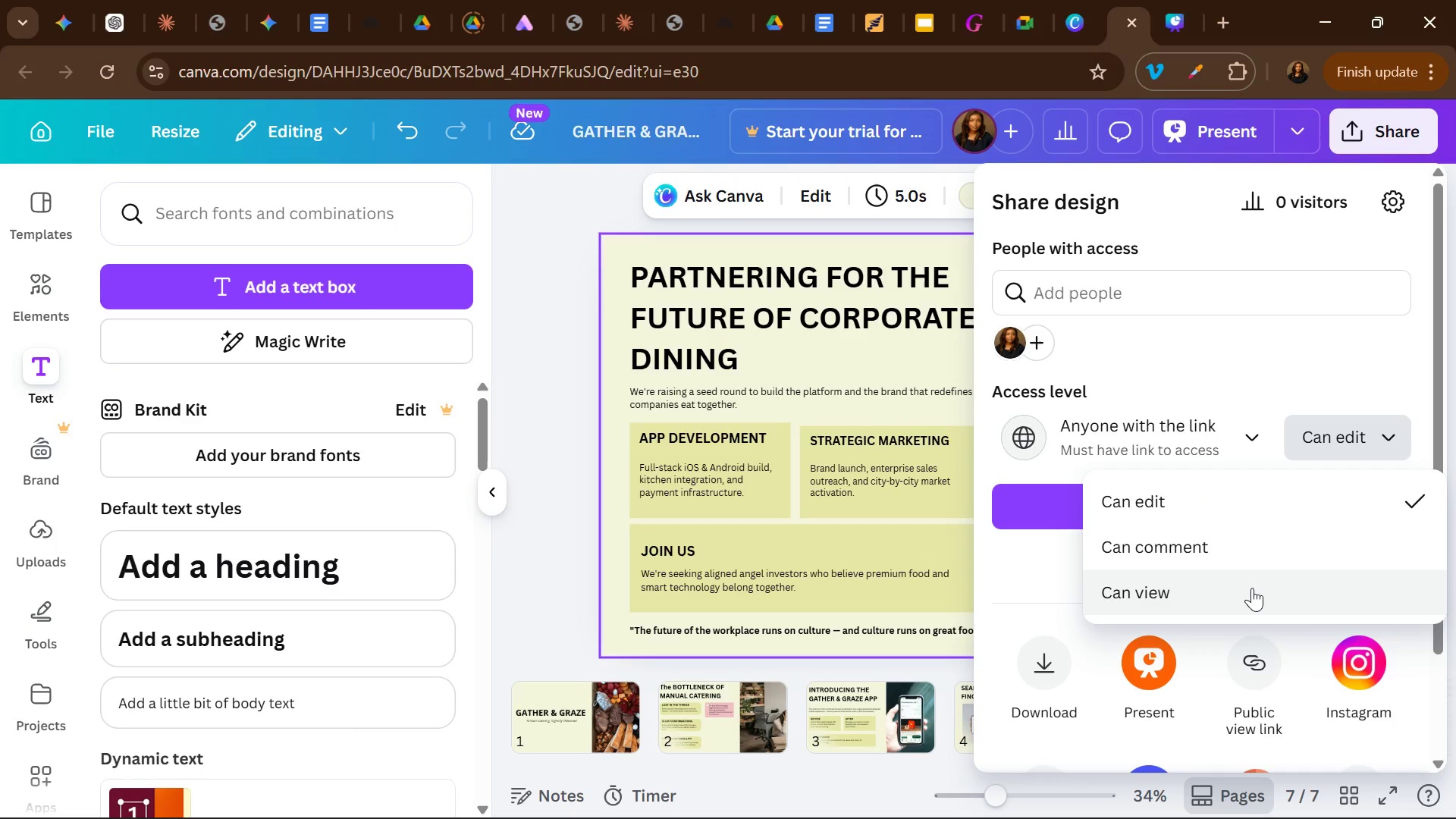 
left_click([1252, 588])
 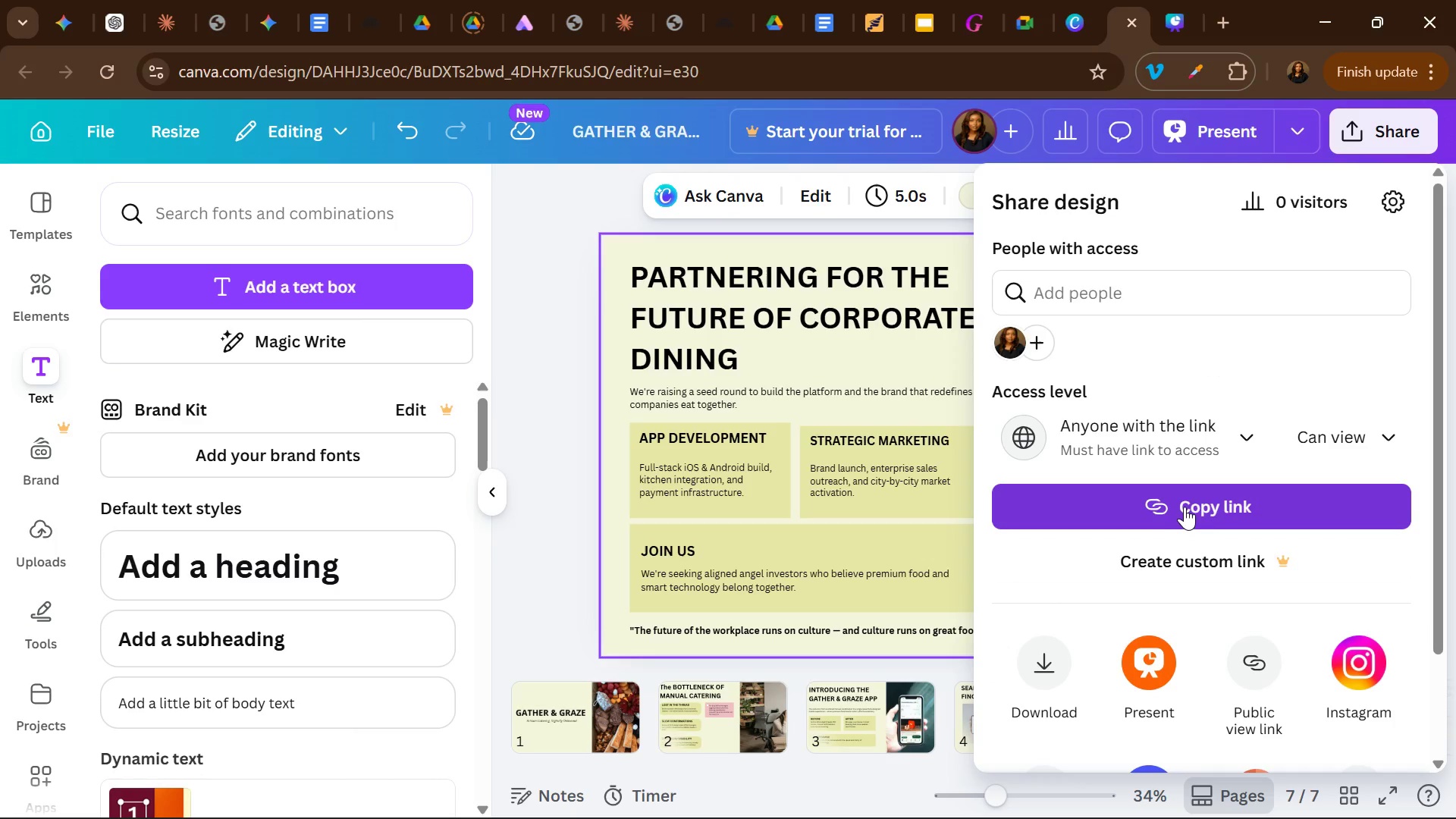 
left_click([1185, 506])
 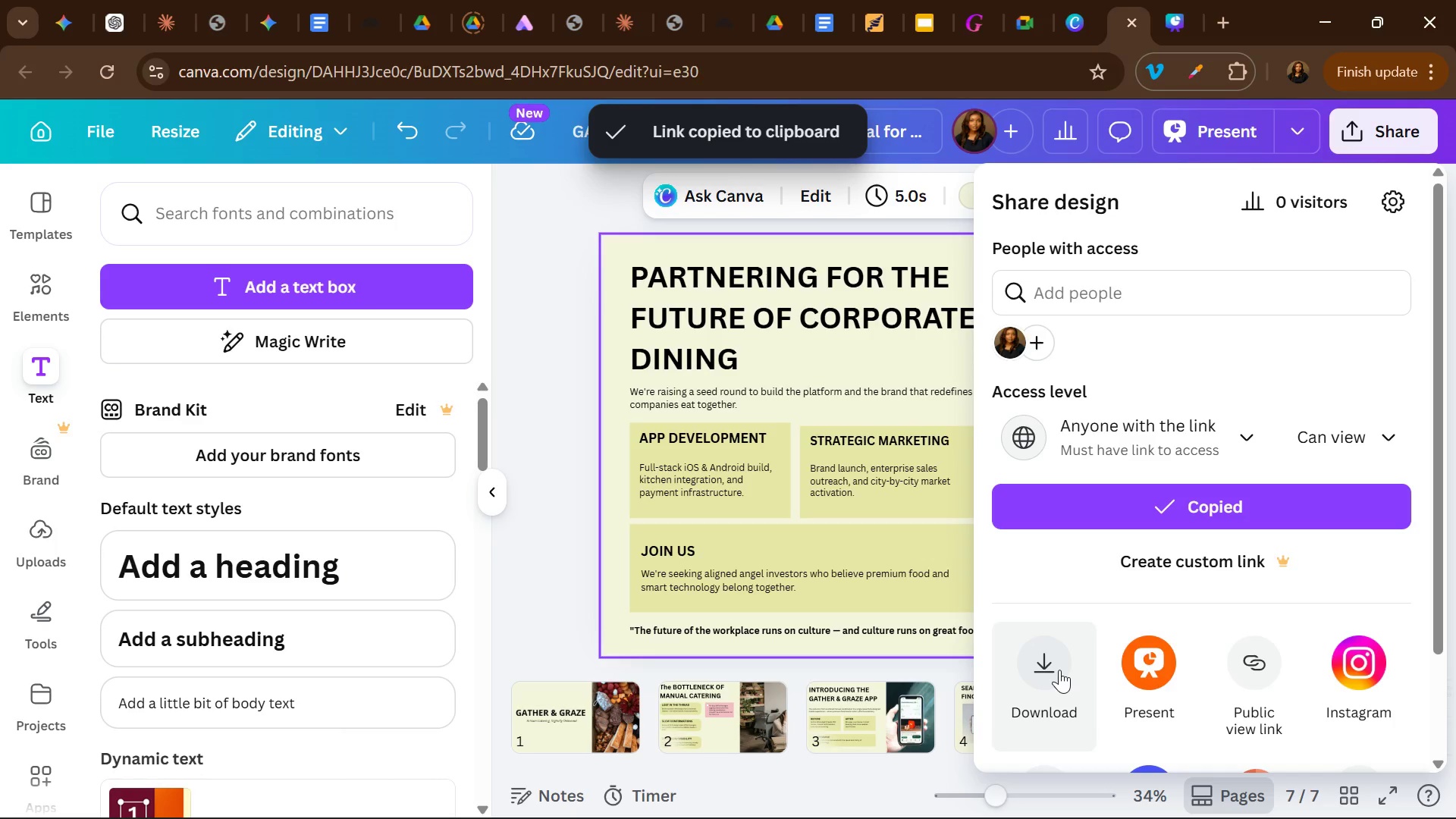 
double_click([1059, 670])
 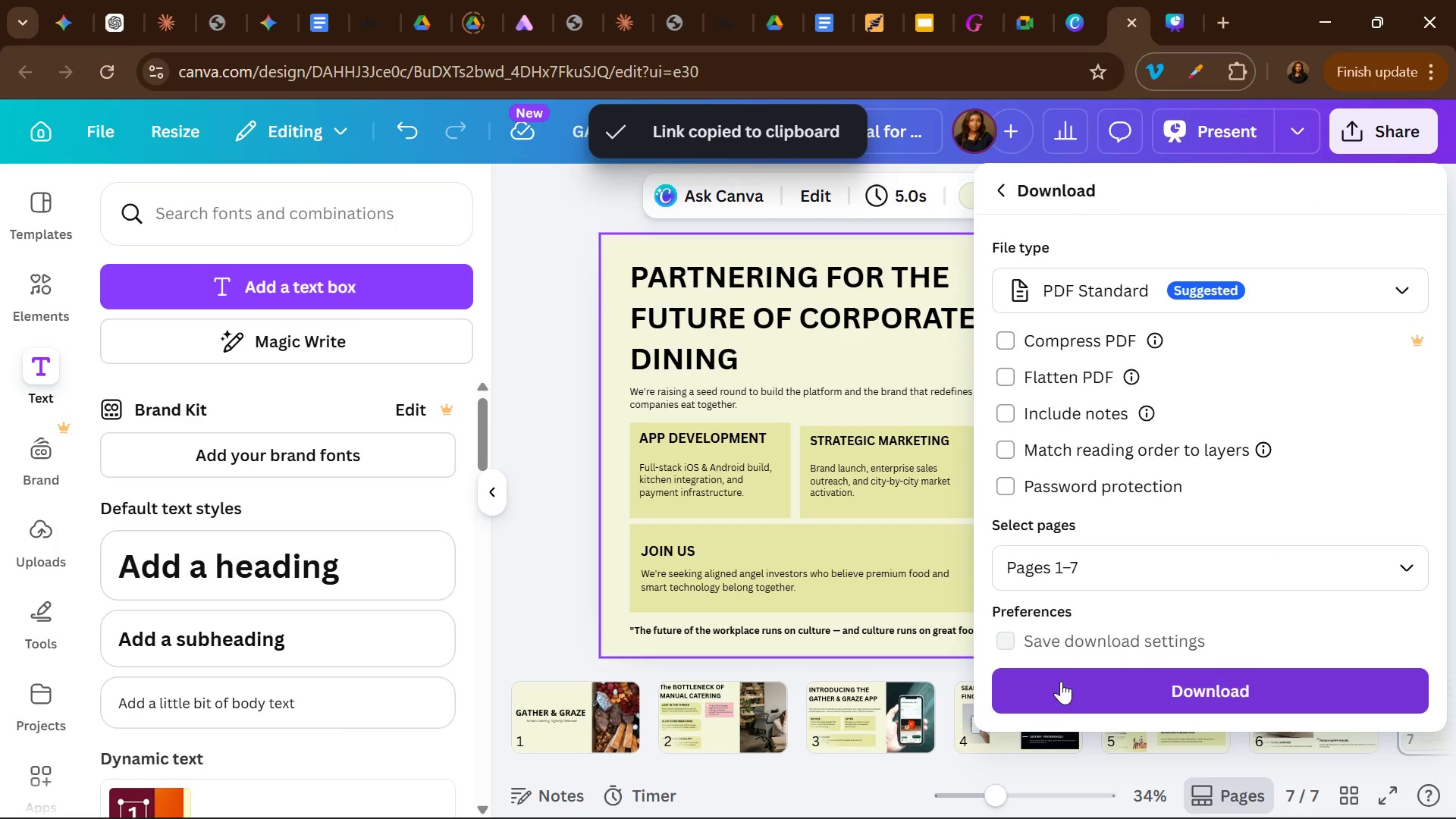 
left_click([1061, 682])
 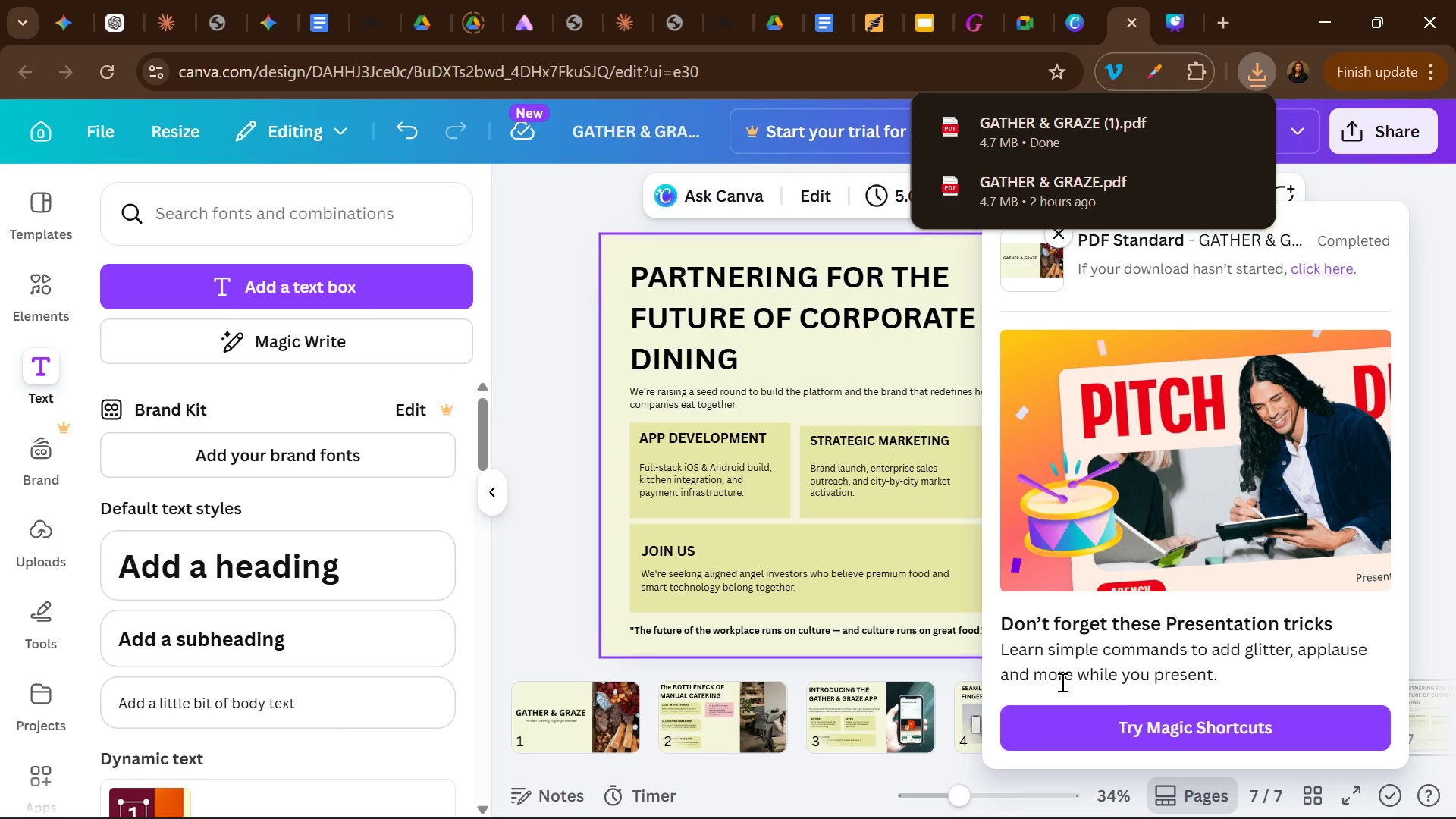 
wait(12.38)
 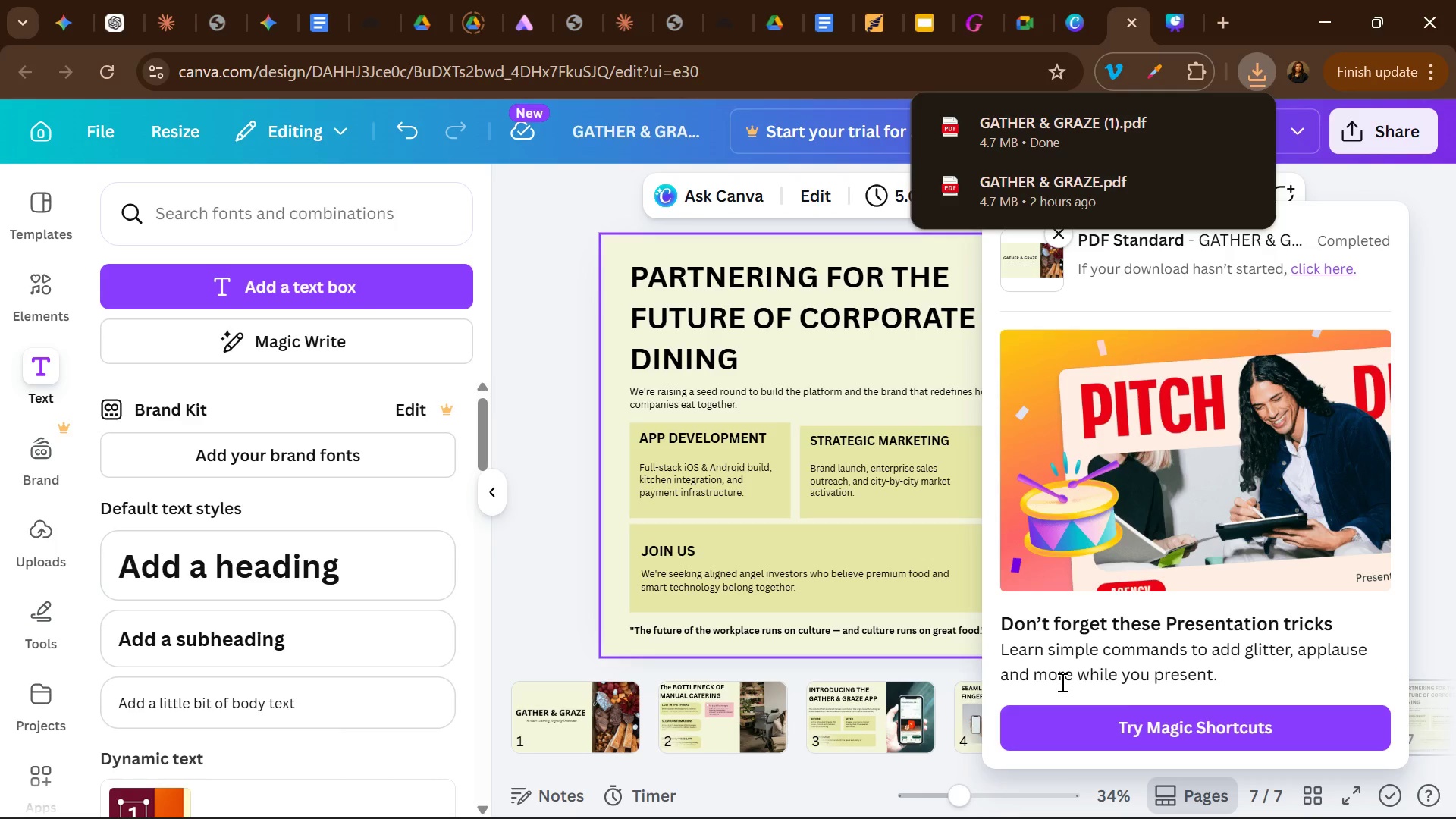 
left_click([1421, 485])
 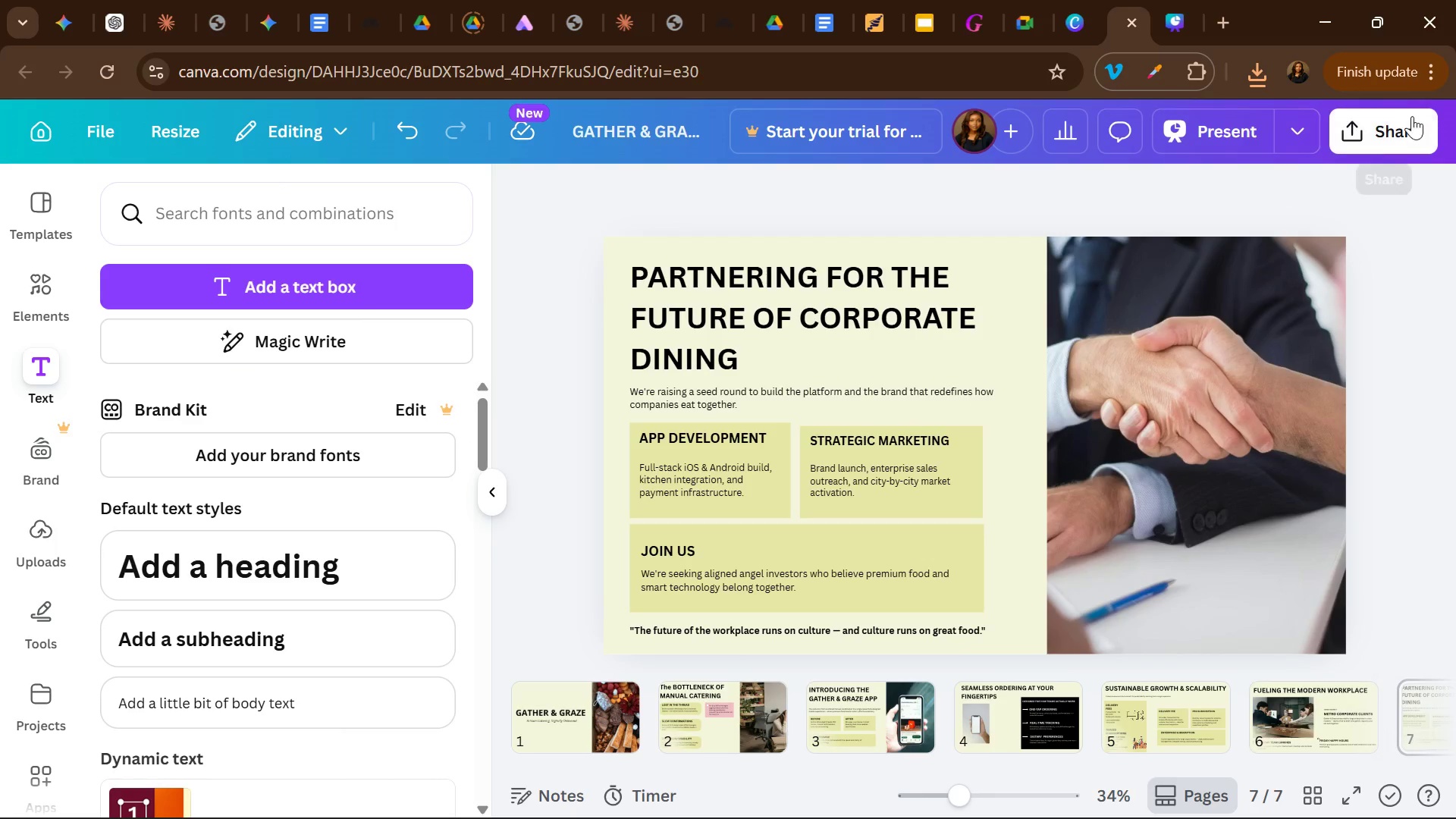 
left_click([1401, 126])
 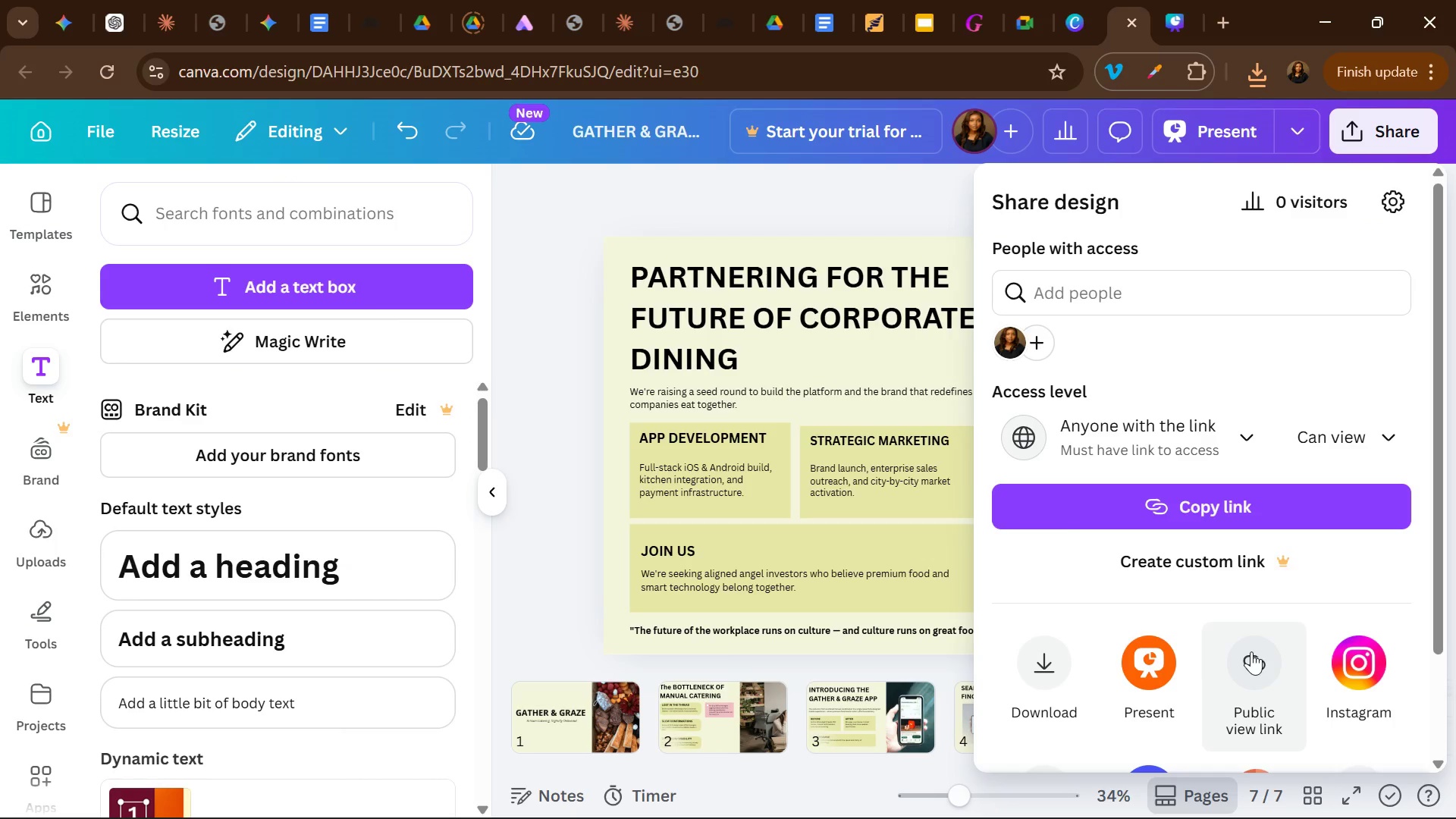 
left_click([1251, 651])
 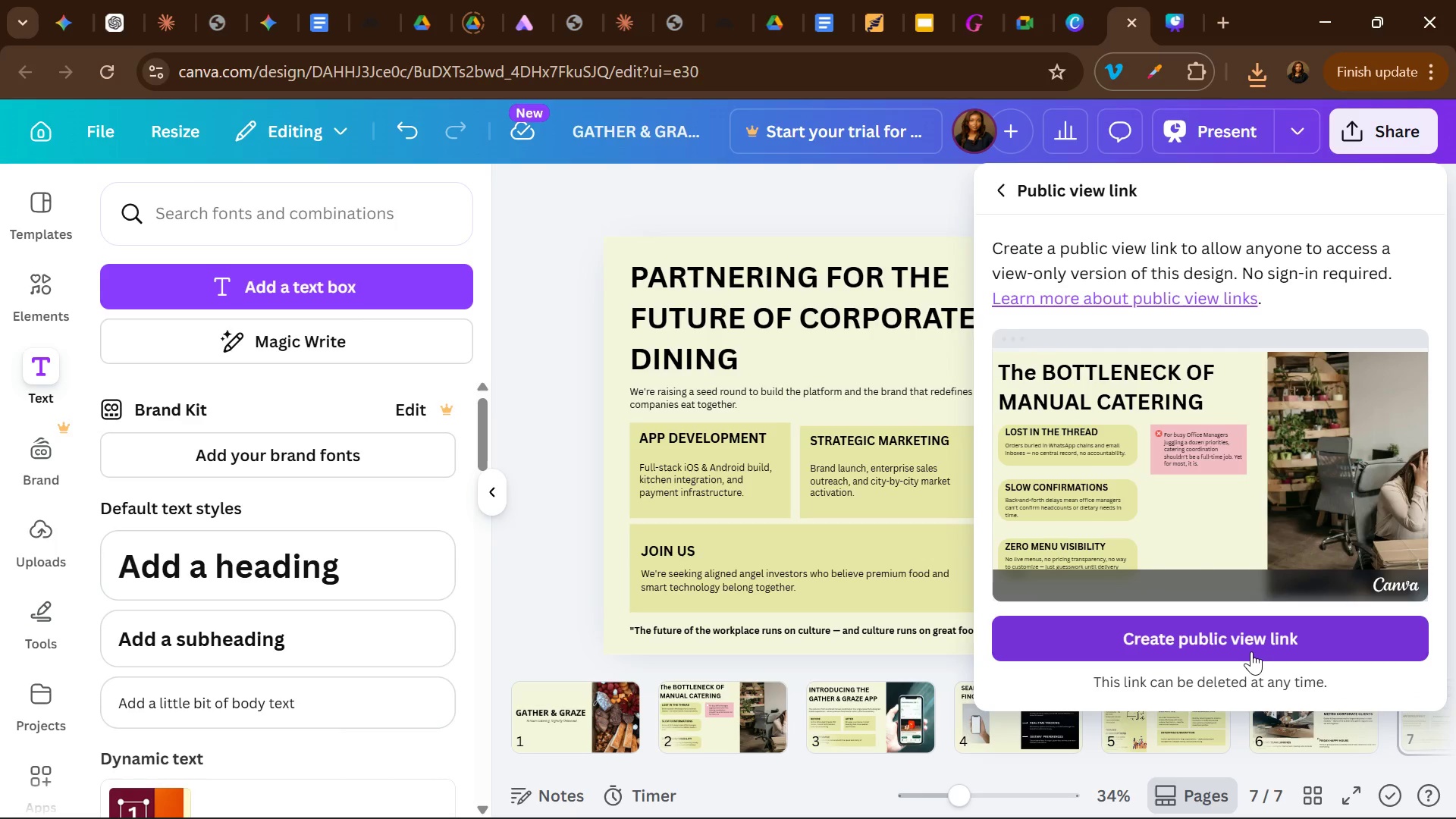 
wait(10.14)
 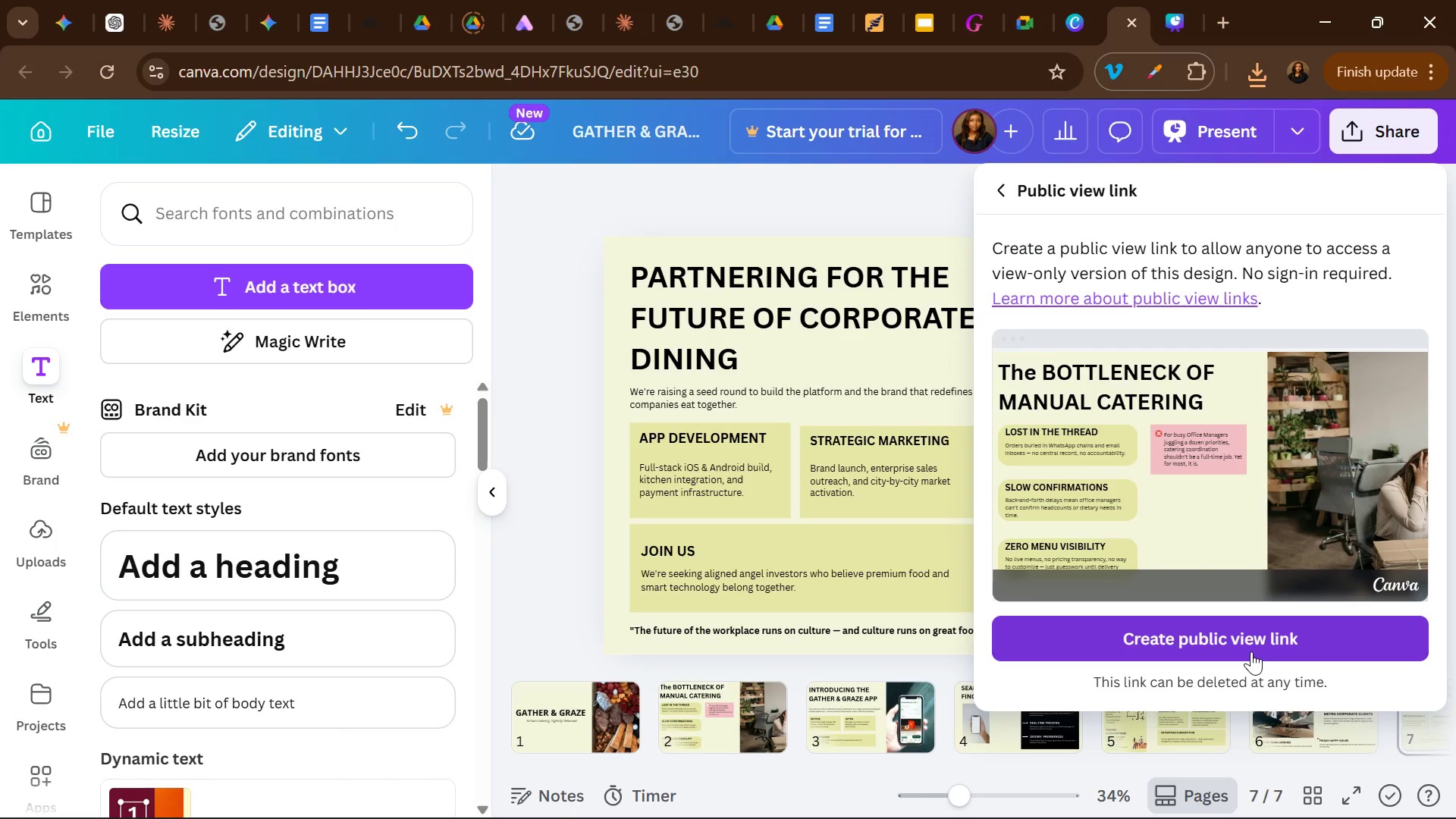 
left_click([1249, 645])
 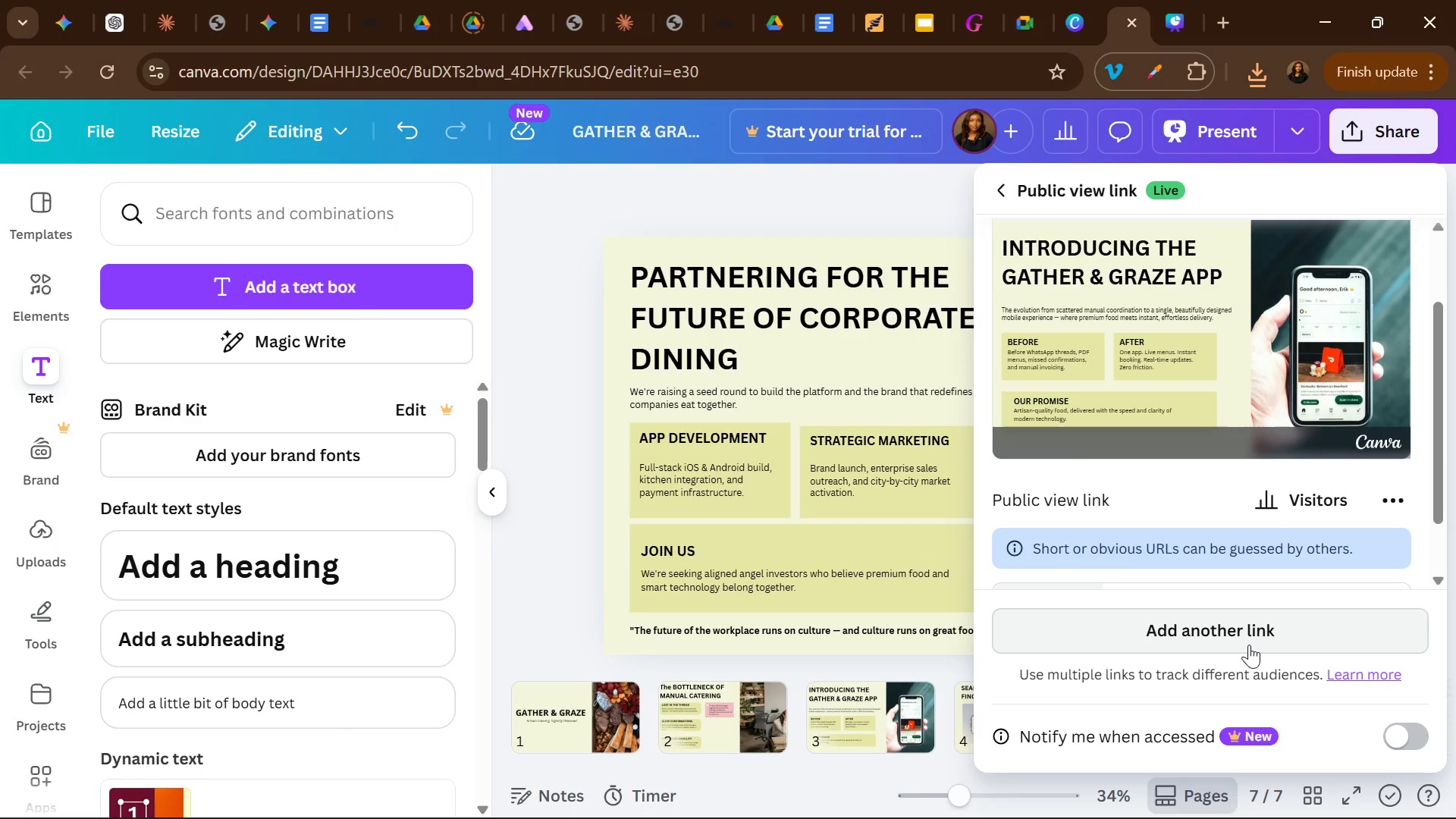 
wait(24.16)
 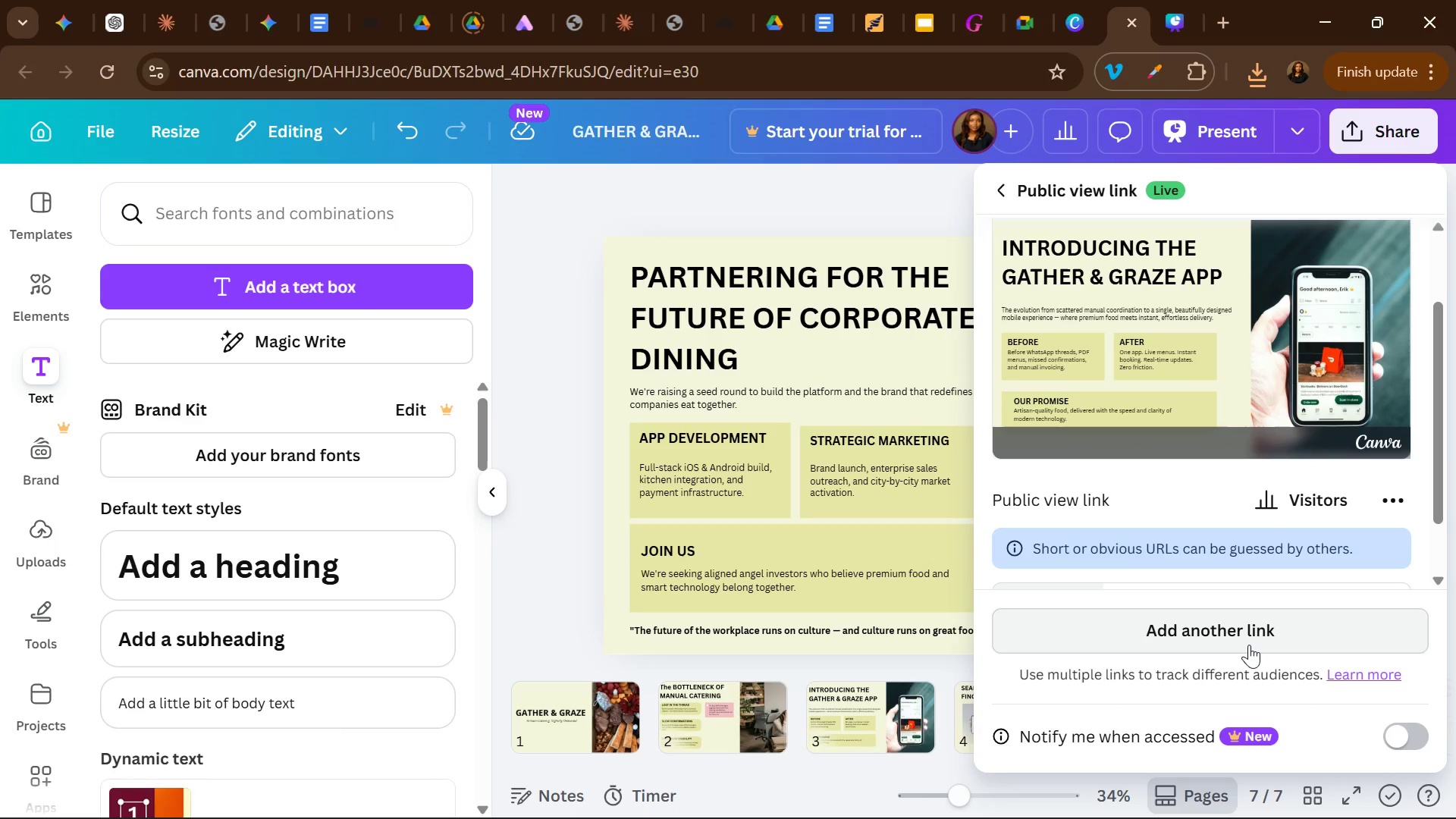 
mouse_move([1072, 797])
 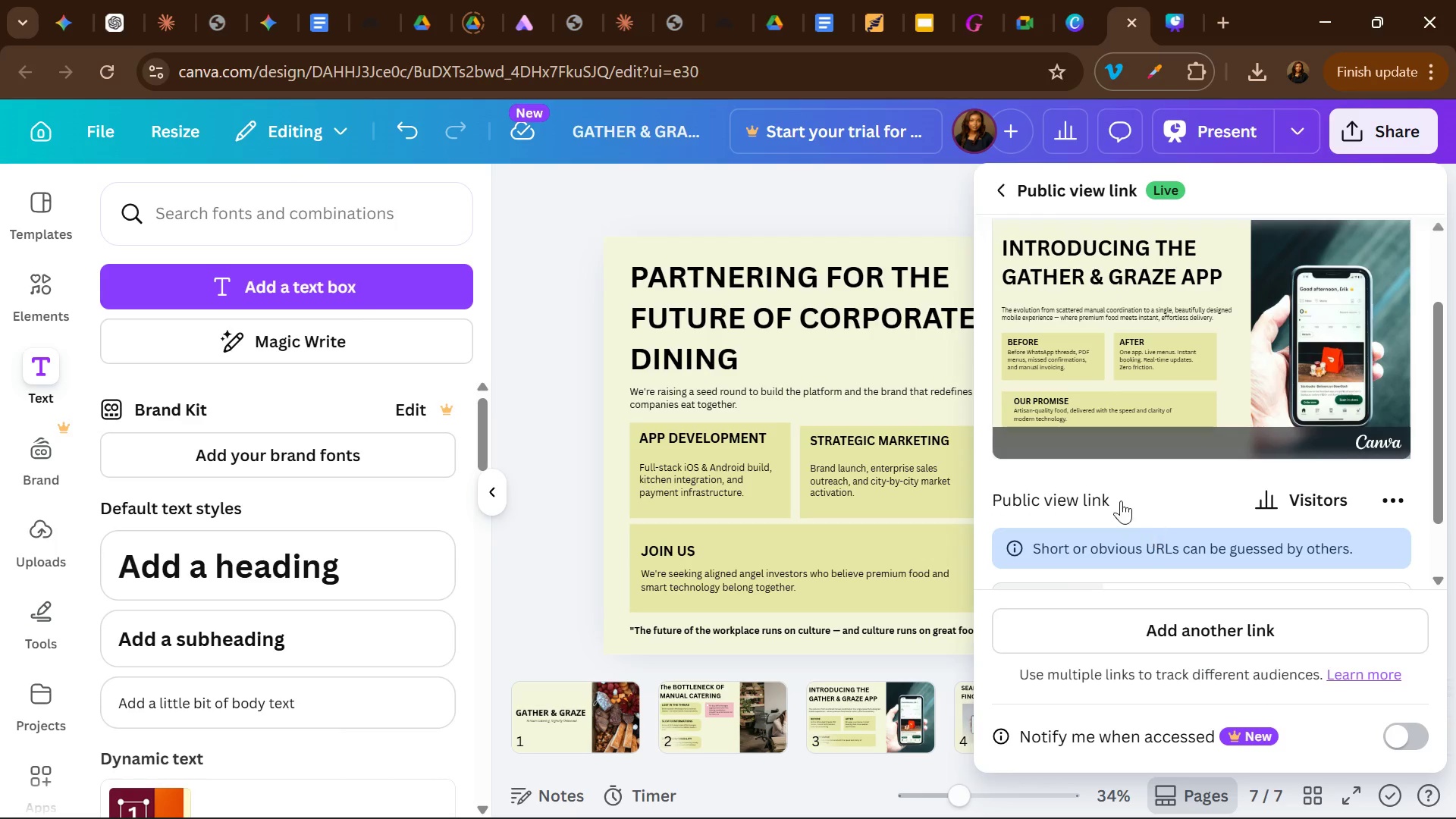 